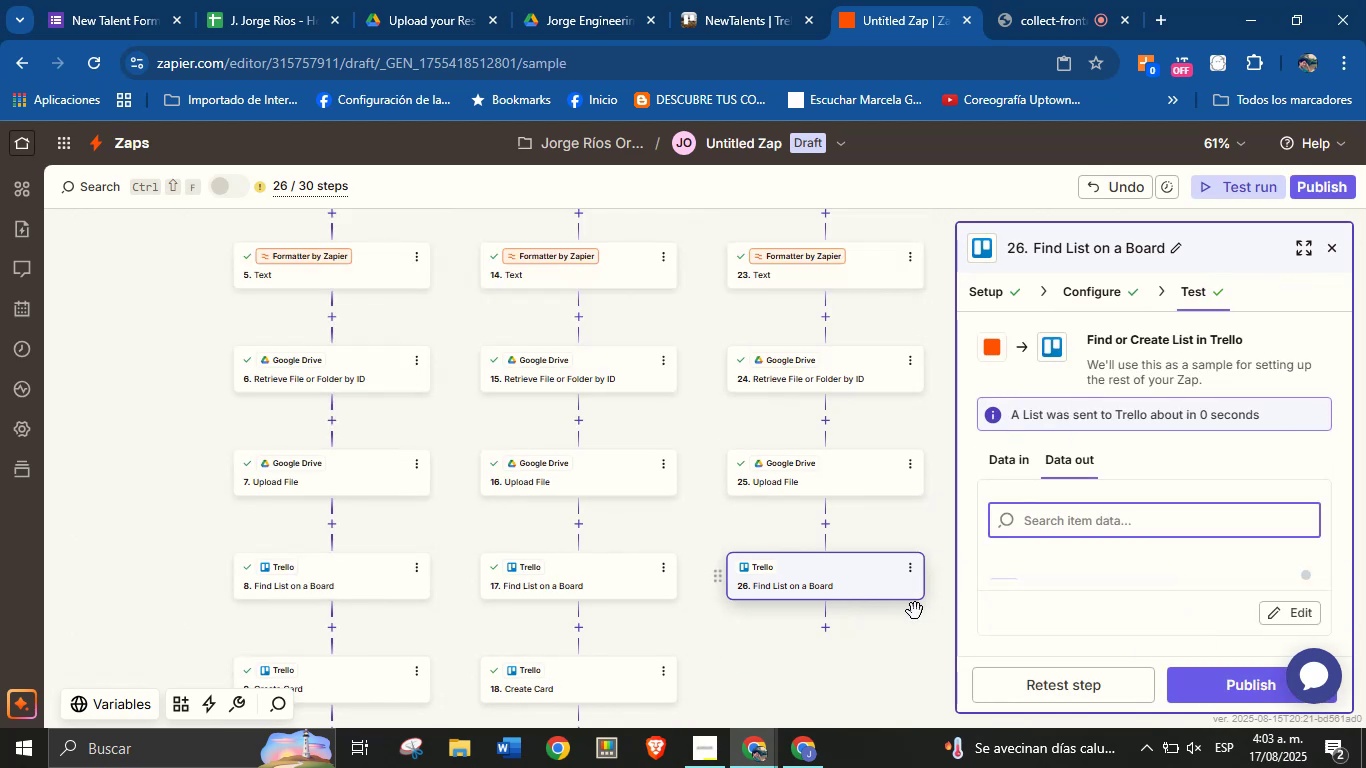 
left_click_drag(start_coordinate=[907, 645], to_coordinate=[875, 581])
 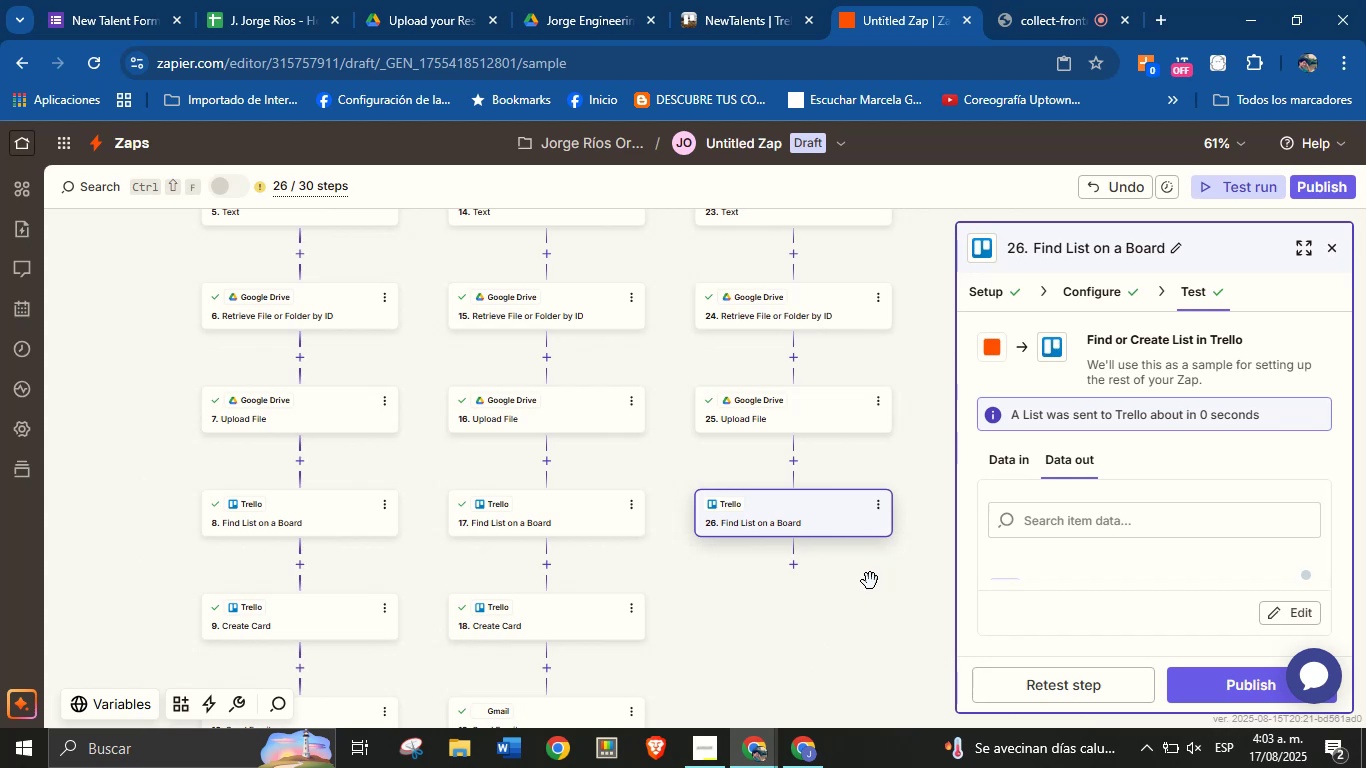 
scroll: coordinate [863, 588], scroll_direction: down, amount: 3.0
 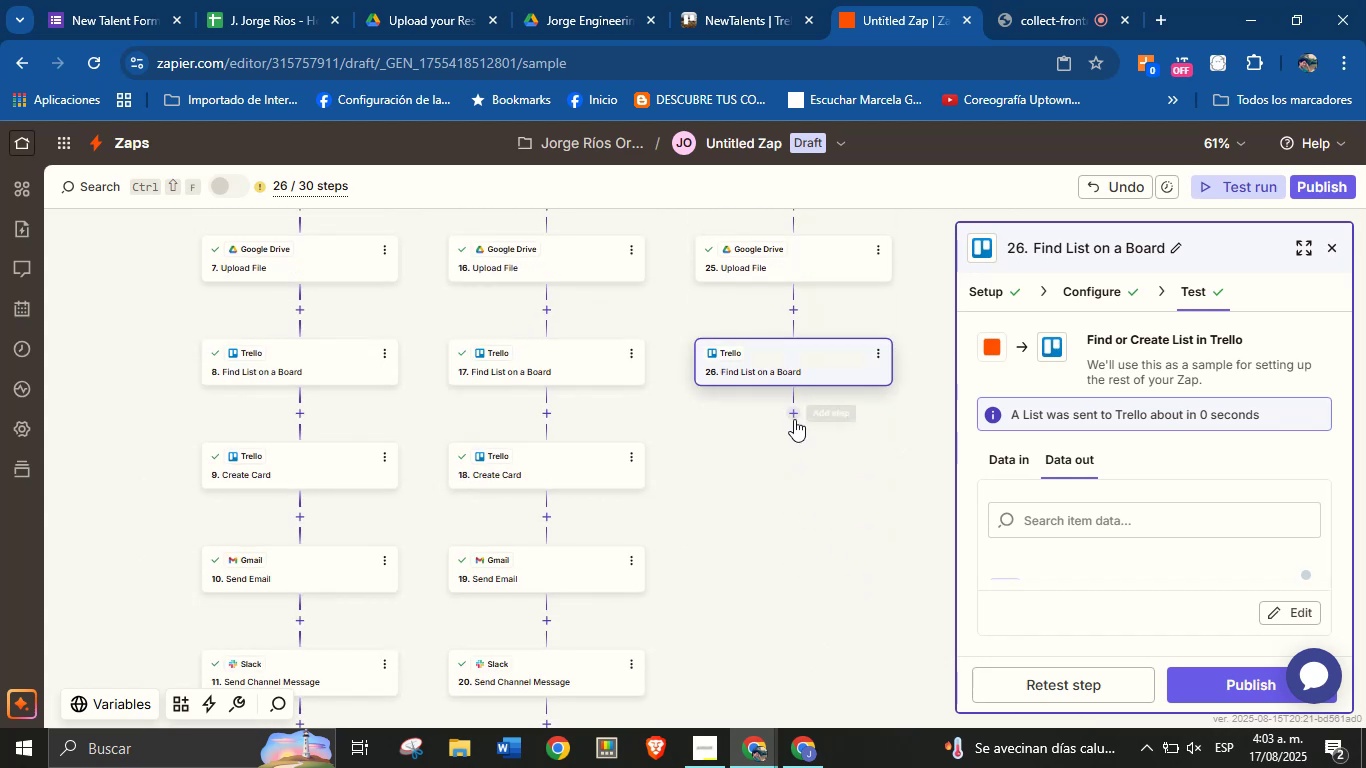 
left_click([795, 416])
 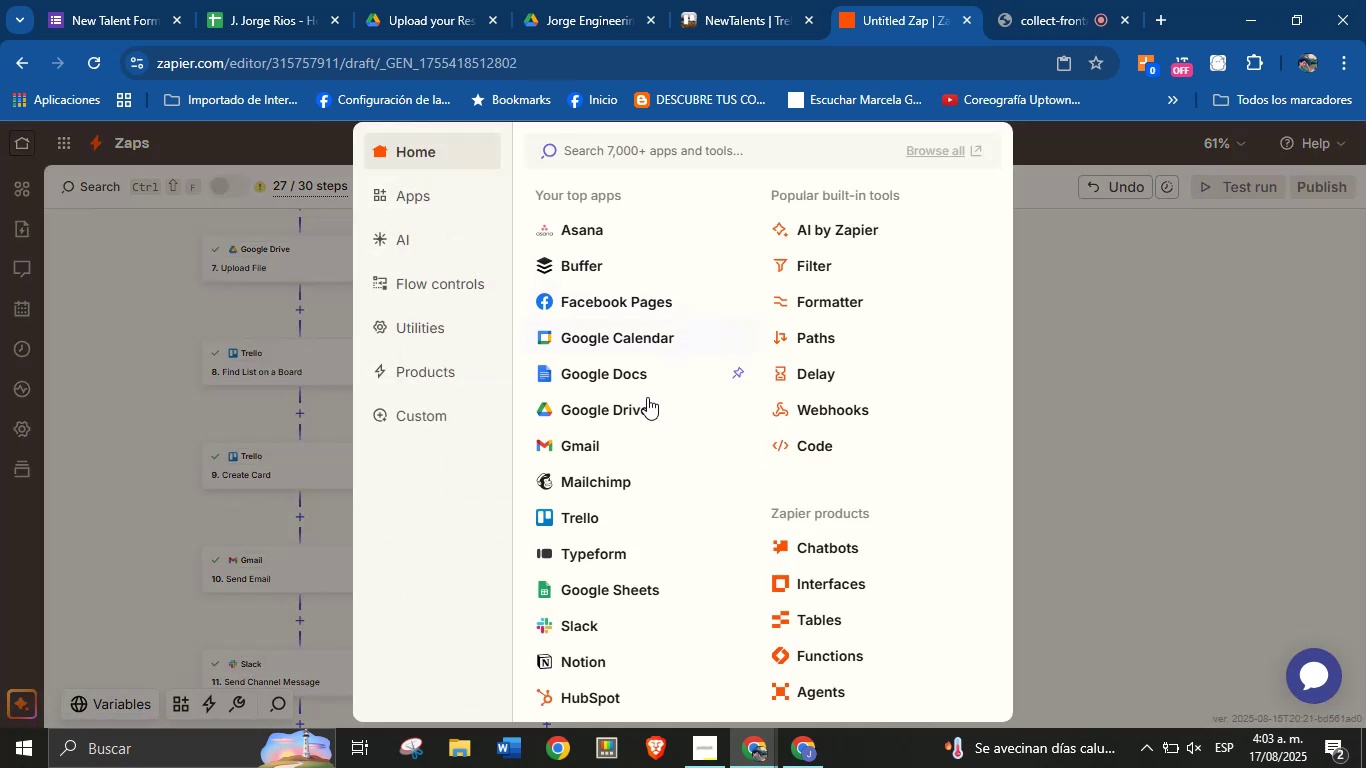 
left_click([608, 509])
 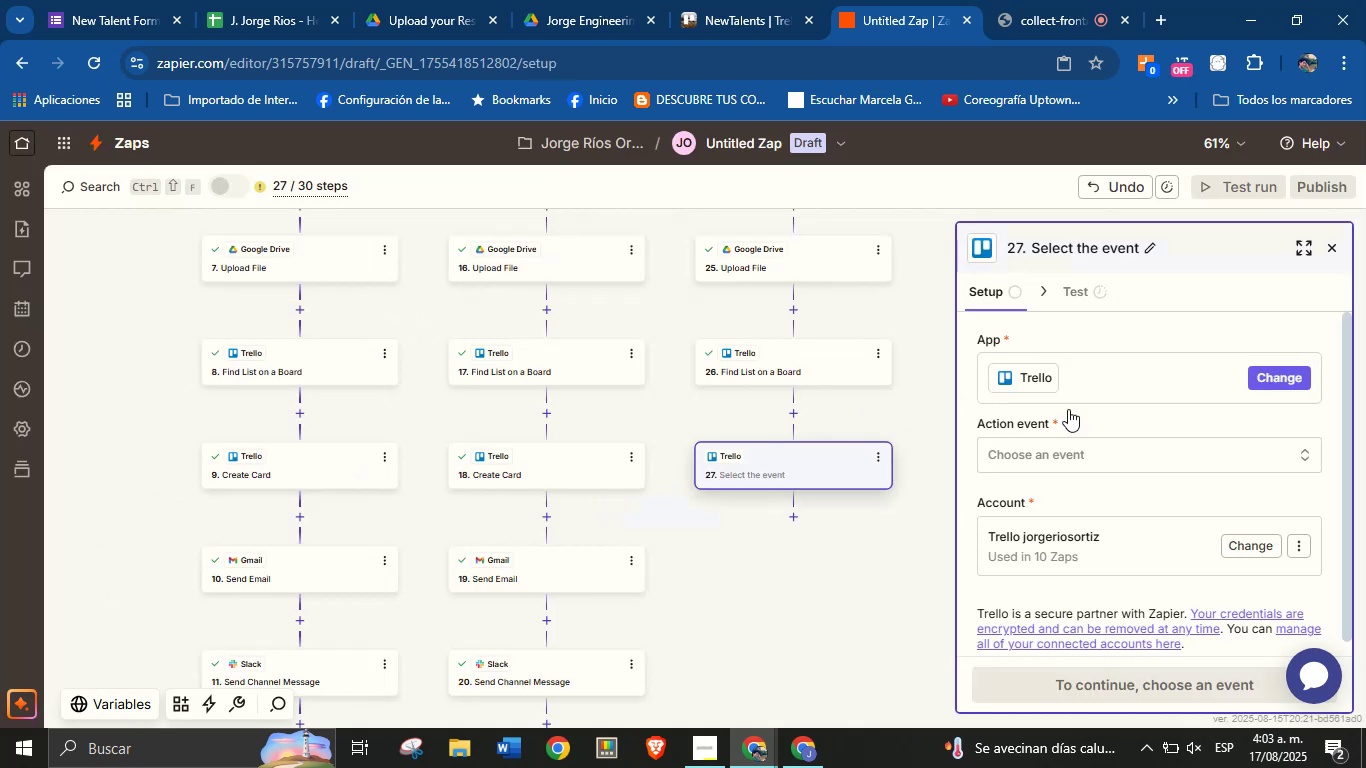 
left_click([1090, 450])
 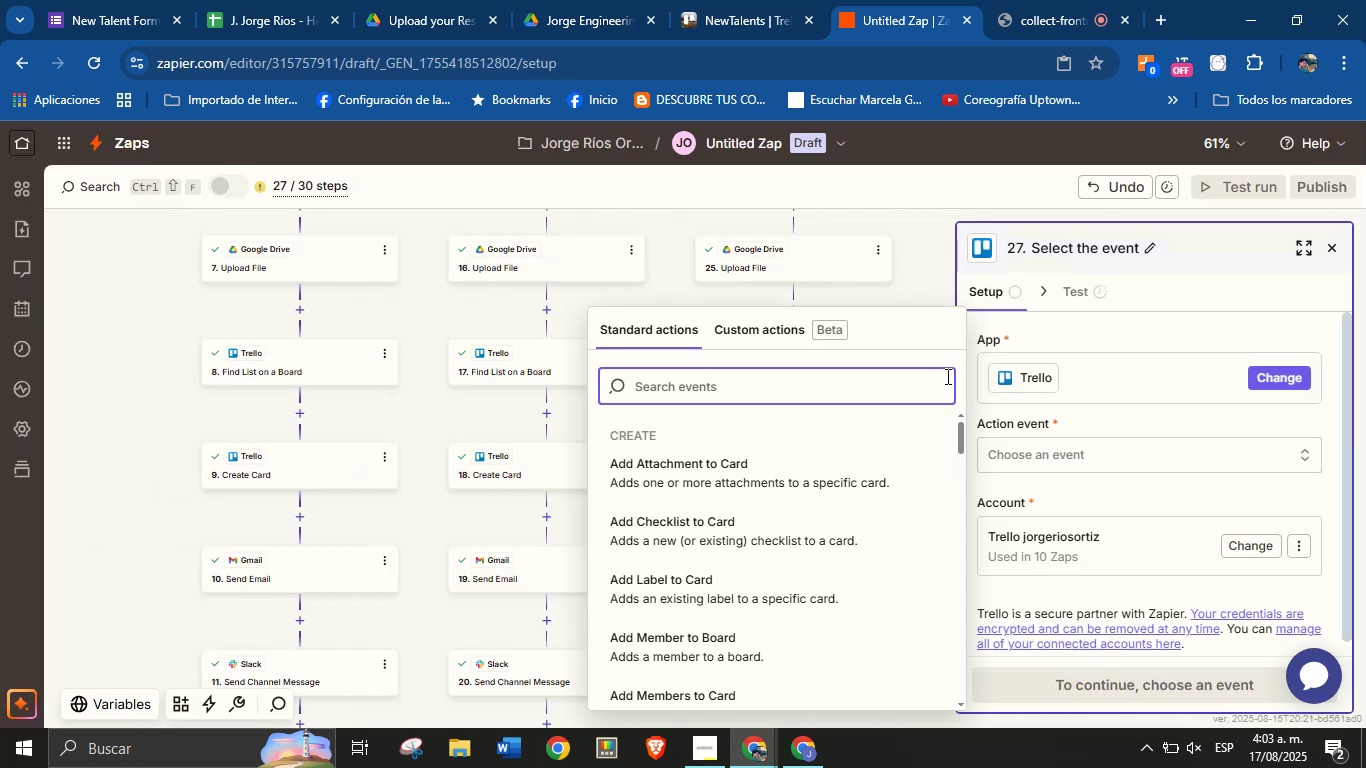 
type(card)
 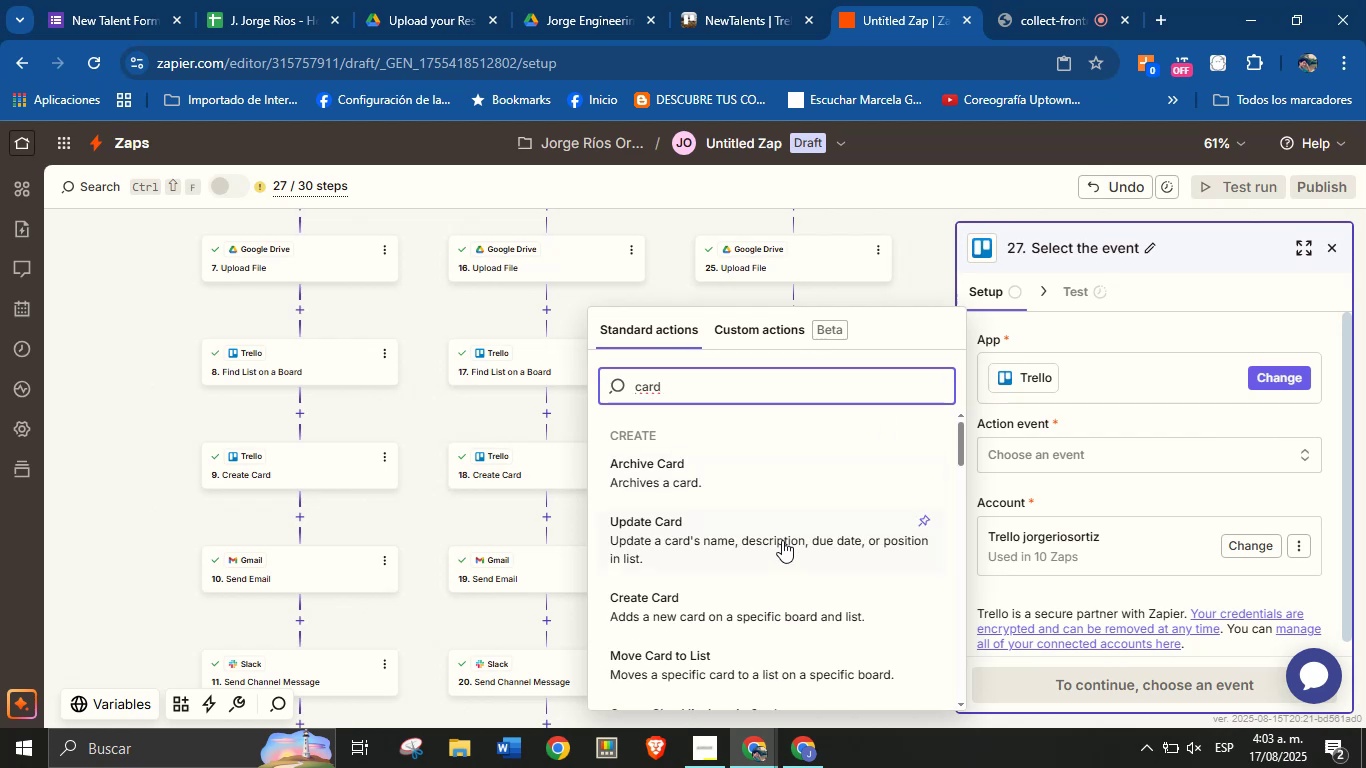 
scroll: coordinate [768, 537], scroll_direction: down, amount: 3.0
 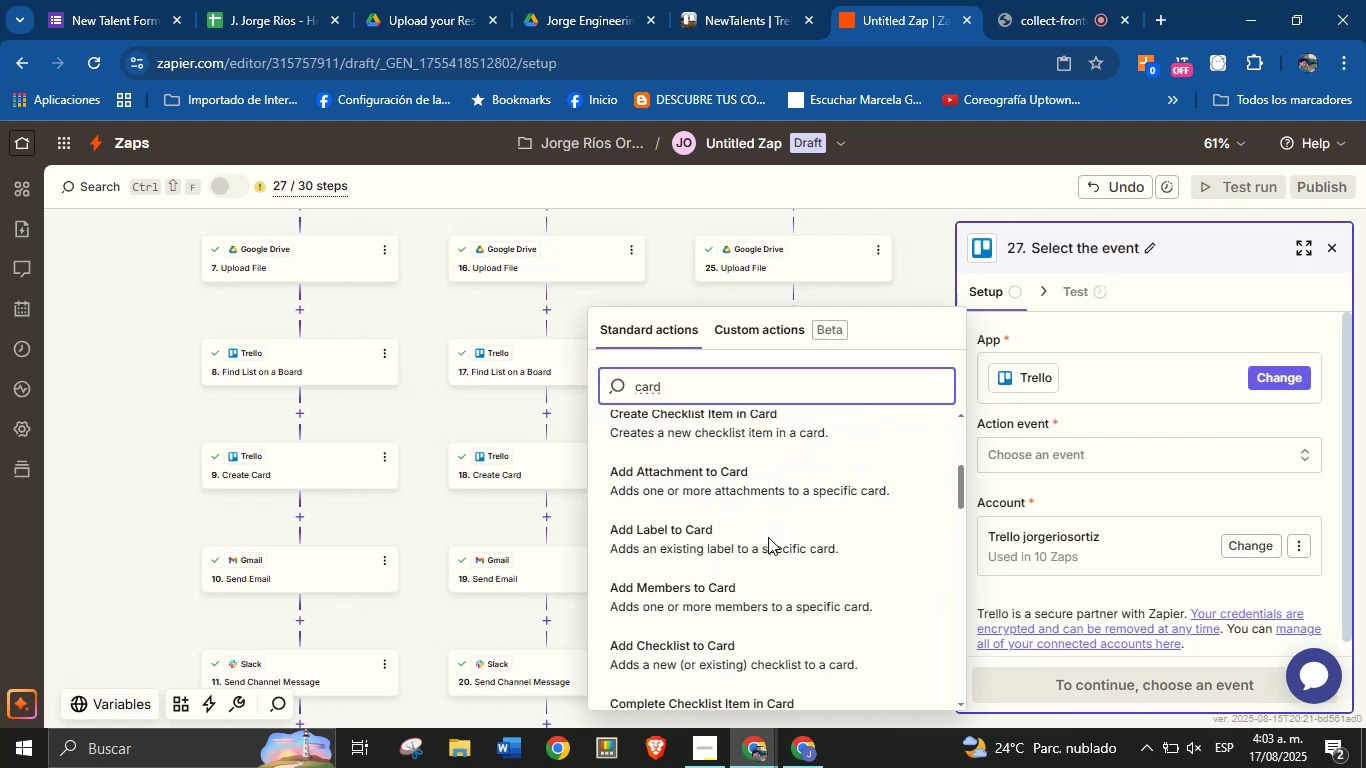 
scroll: coordinate [768, 537], scroll_direction: up, amount: 2.0
 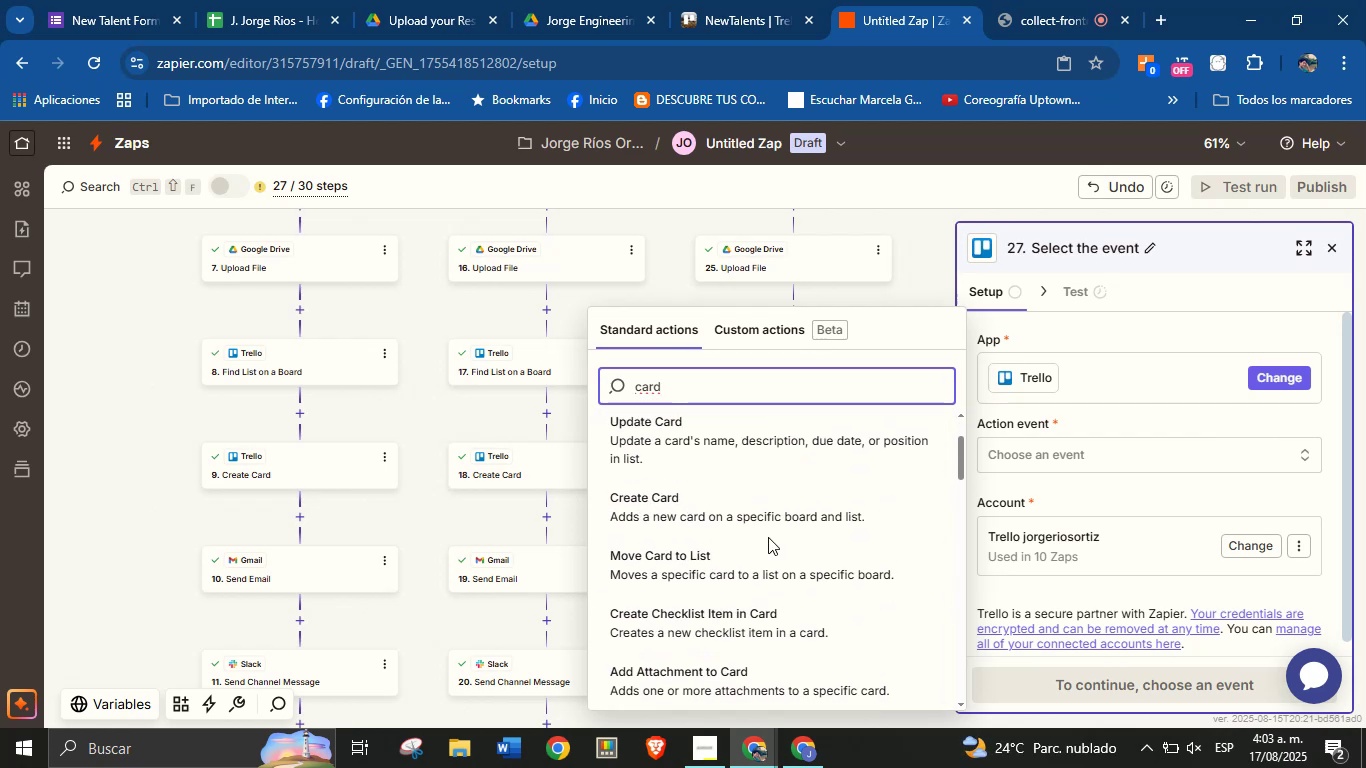 
scroll: coordinate [768, 537], scroll_direction: down, amount: 8.0
 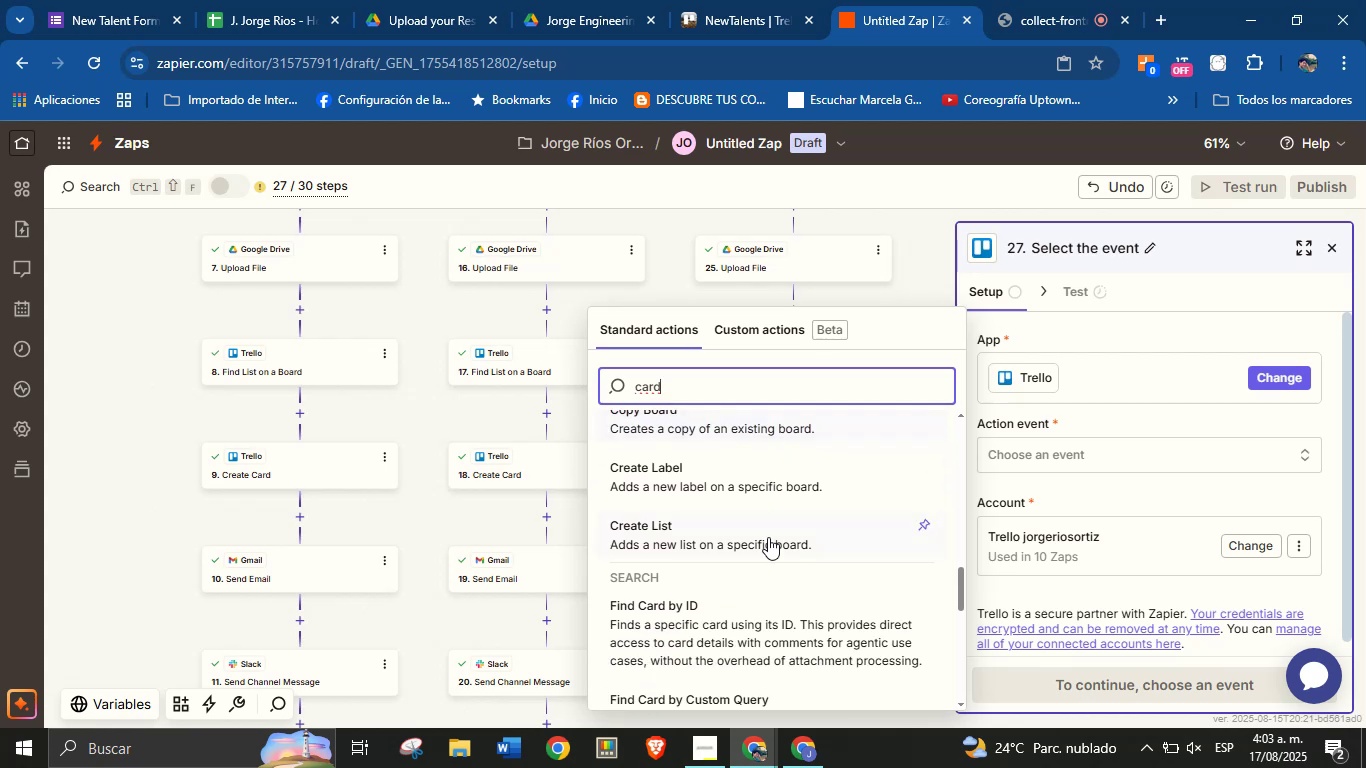 
scroll: coordinate [706, 484], scroll_direction: up, amount: 7.0
 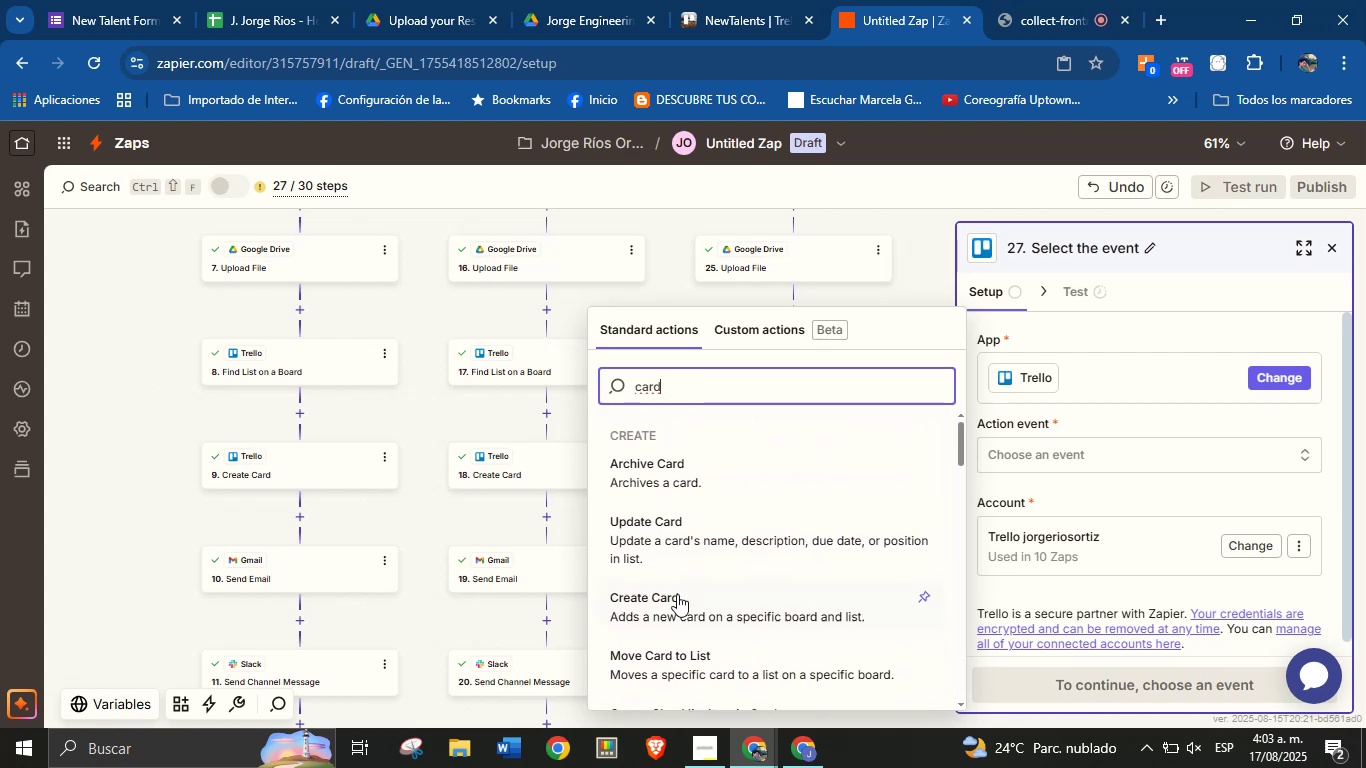 
left_click([677, 594])
 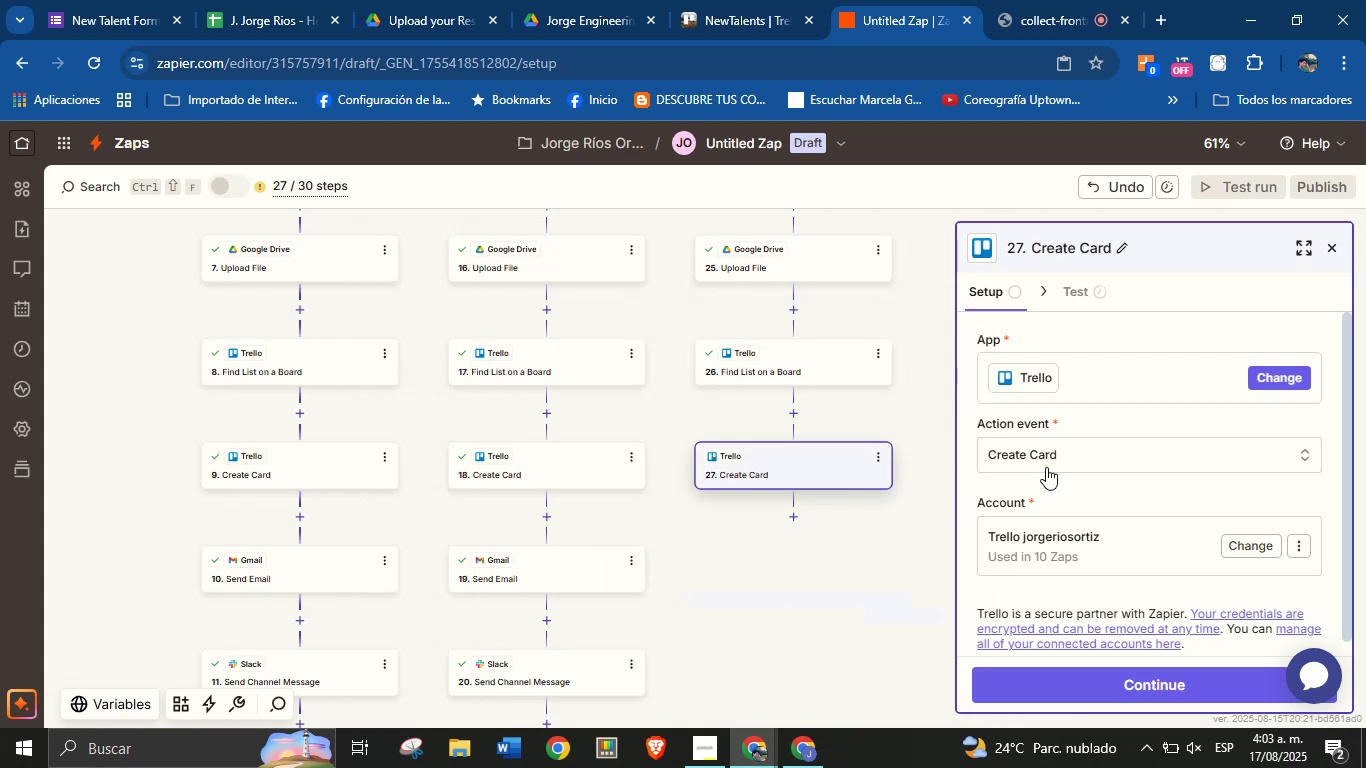 
scroll: coordinate [1071, 471], scroll_direction: down, amount: 2.0
 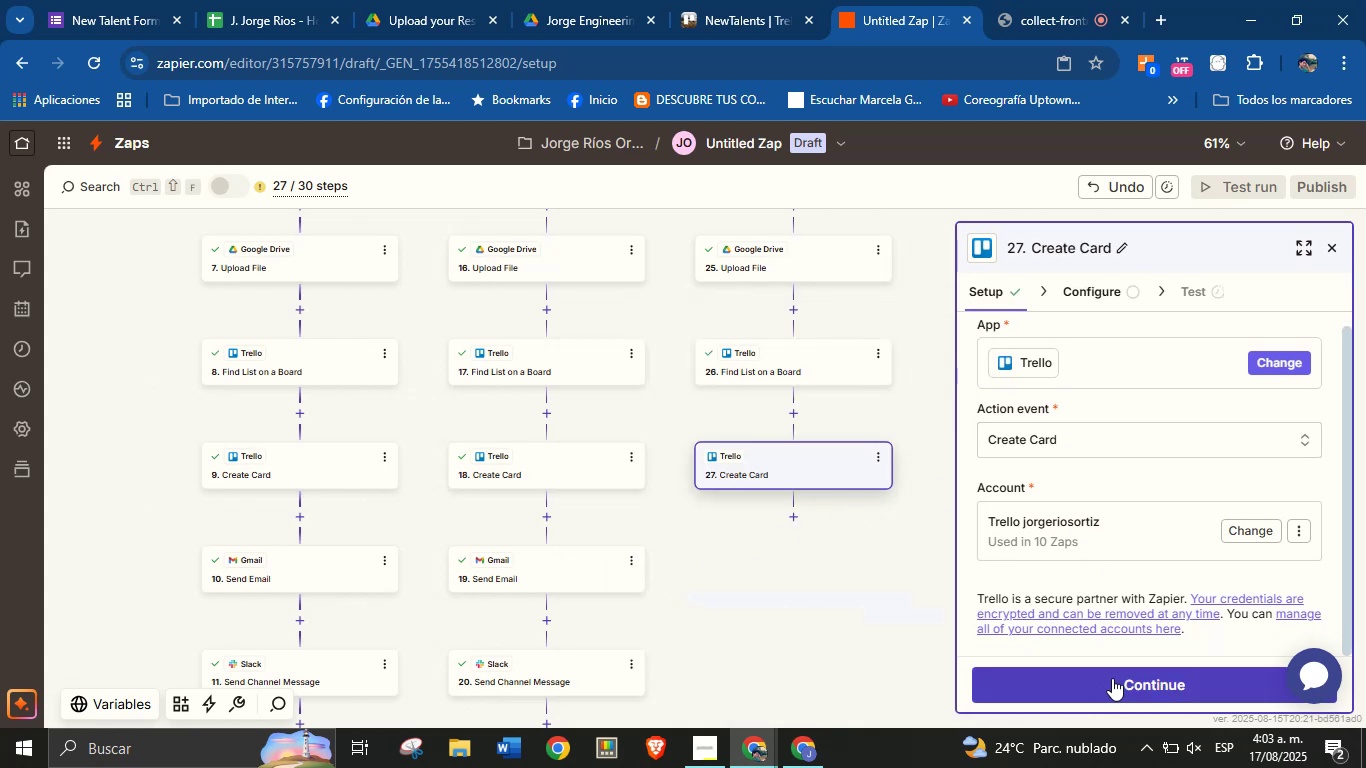 
left_click([1112, 678])
 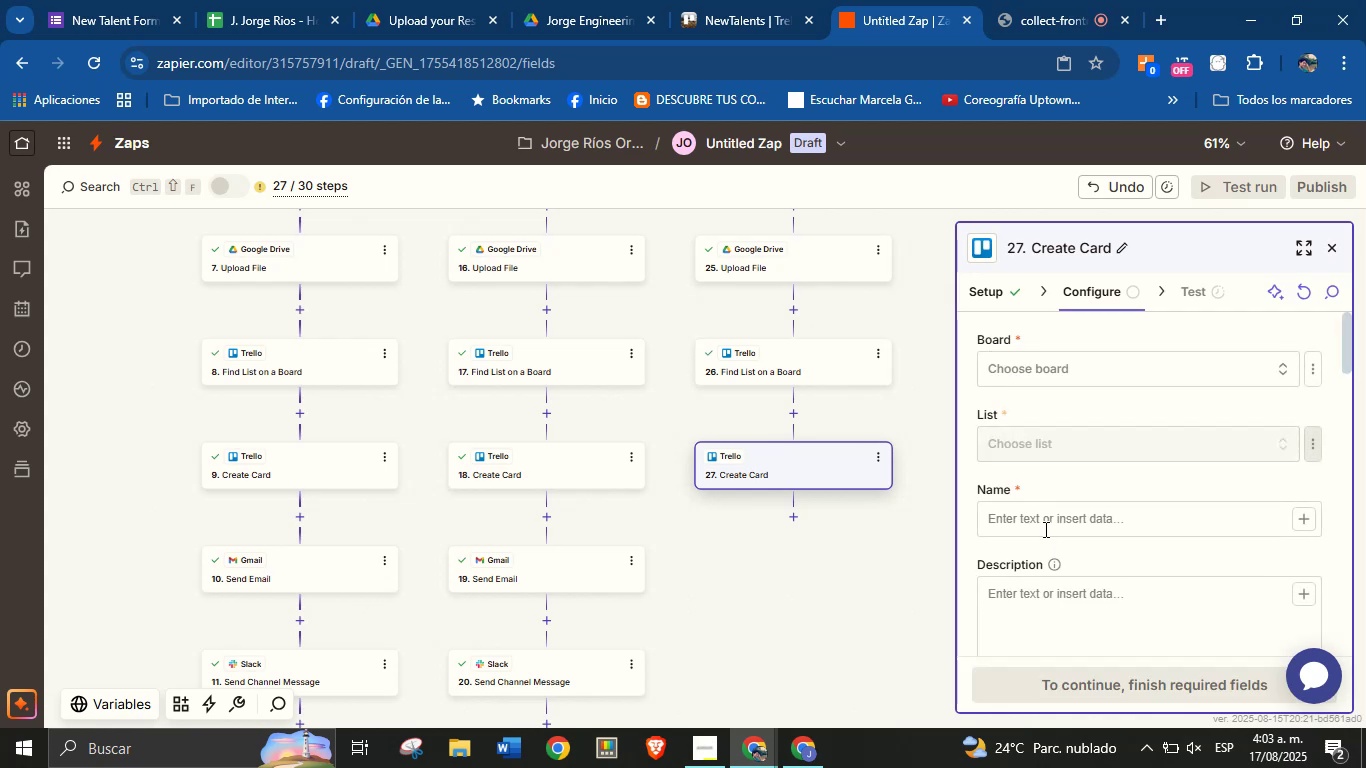 
left_click([1067, 364])
 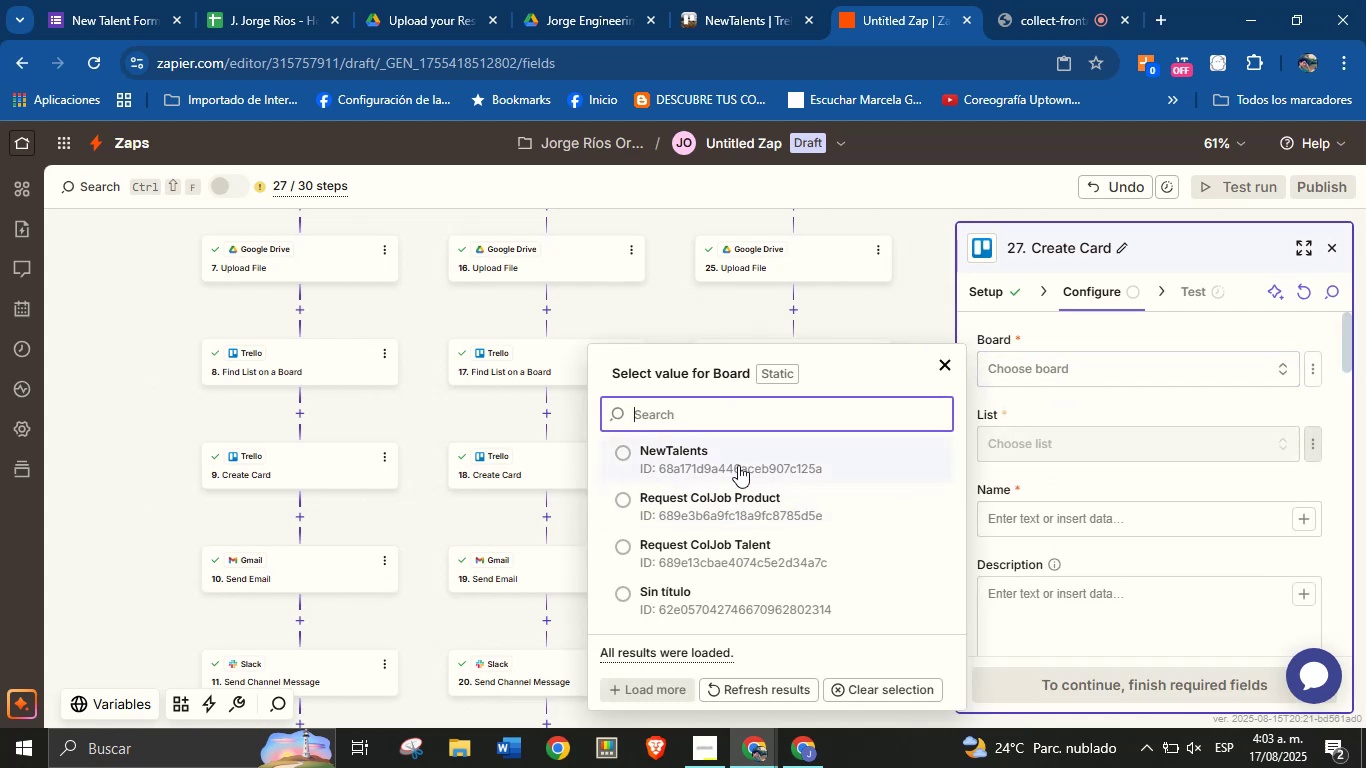 
wait(6.29)
 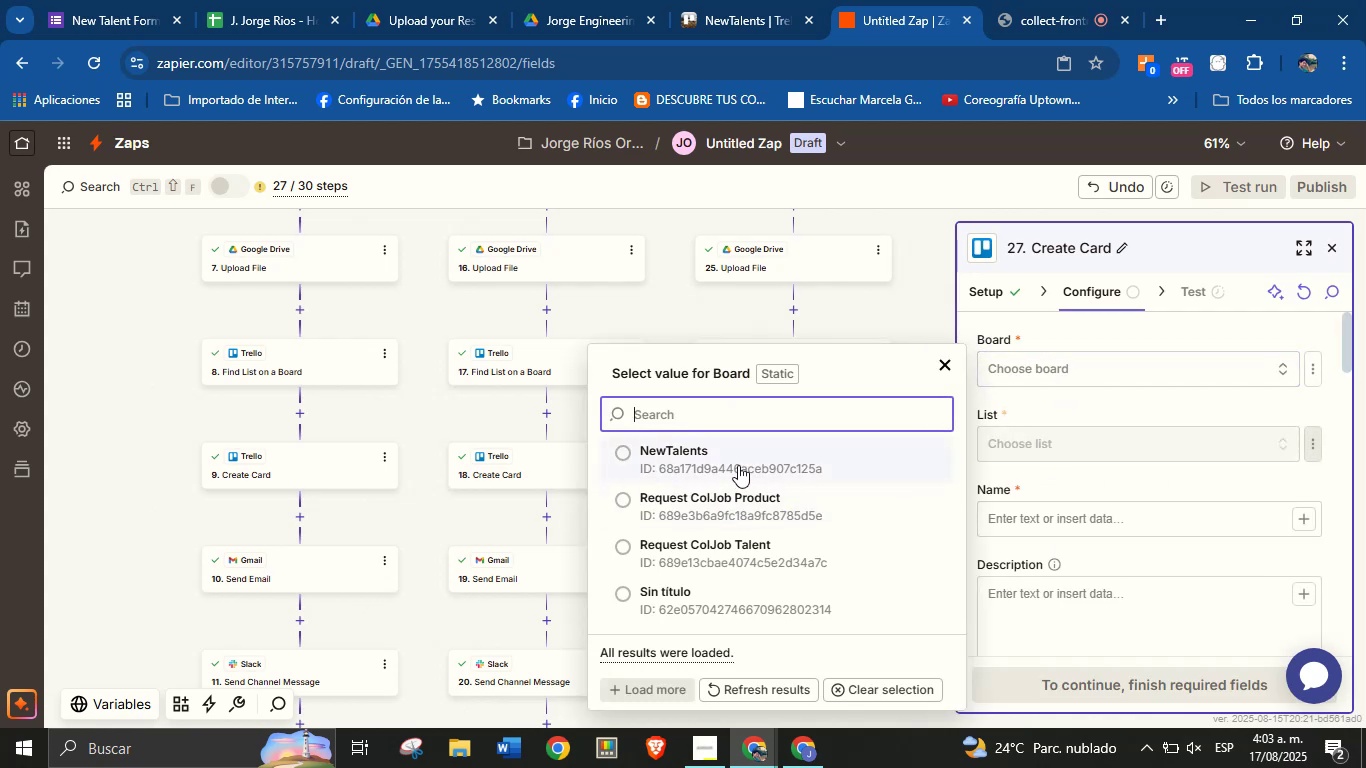 
left_click([738, 467])
 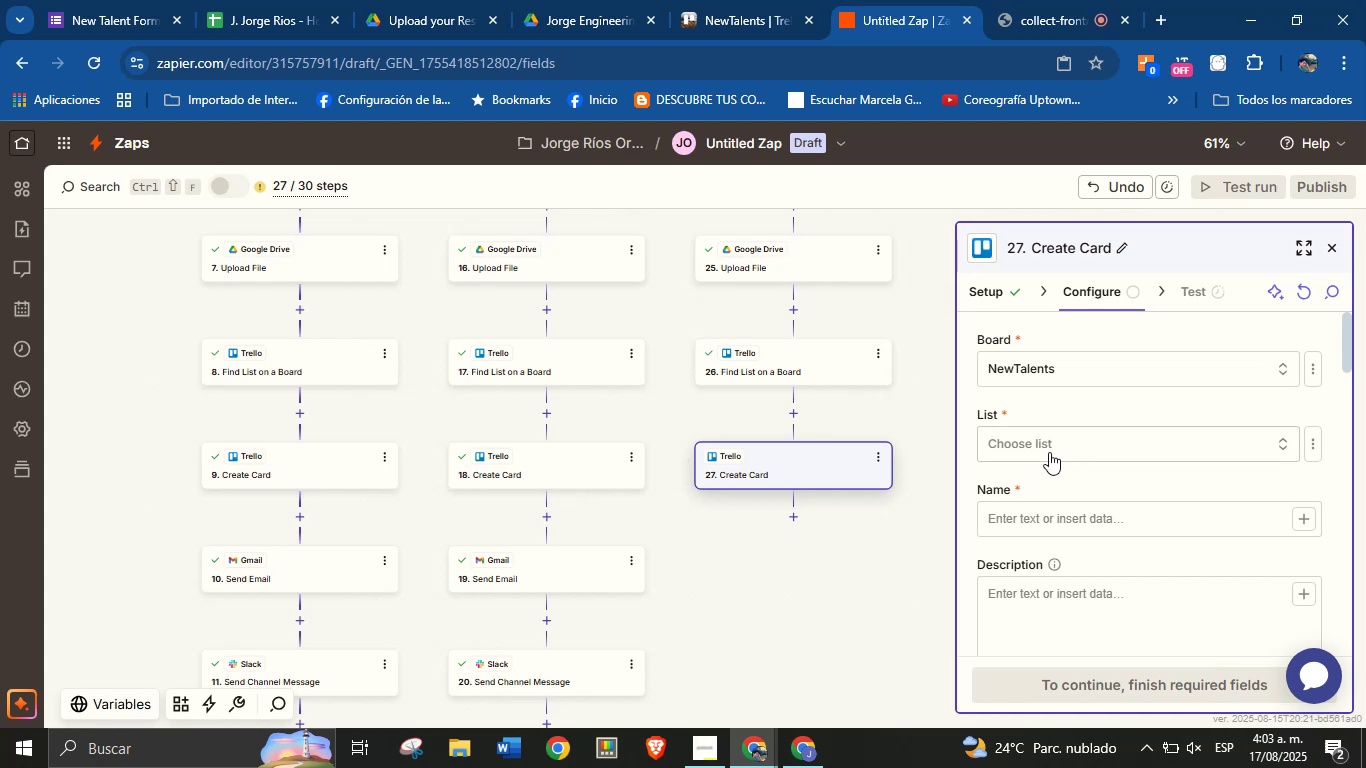 
left_click([1053, 448])
 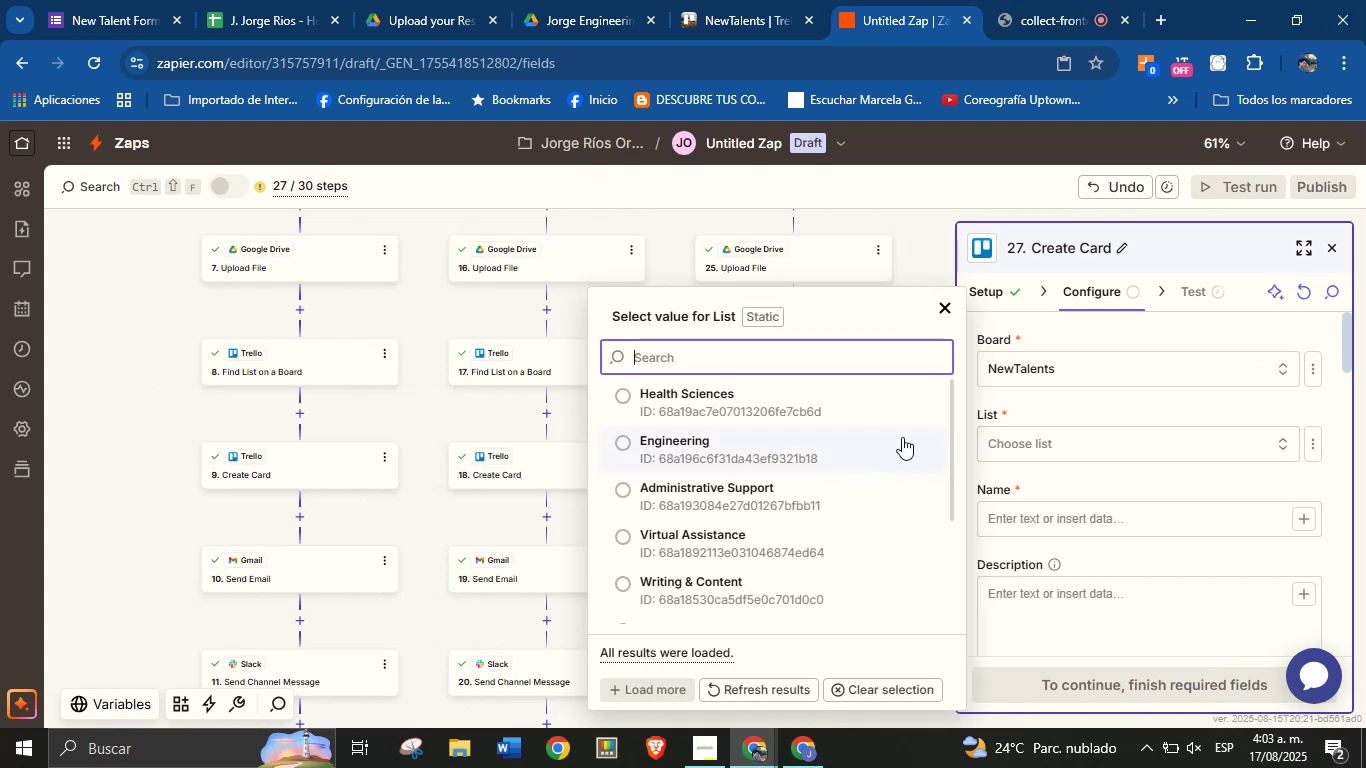 
left_click([1080, 404])
 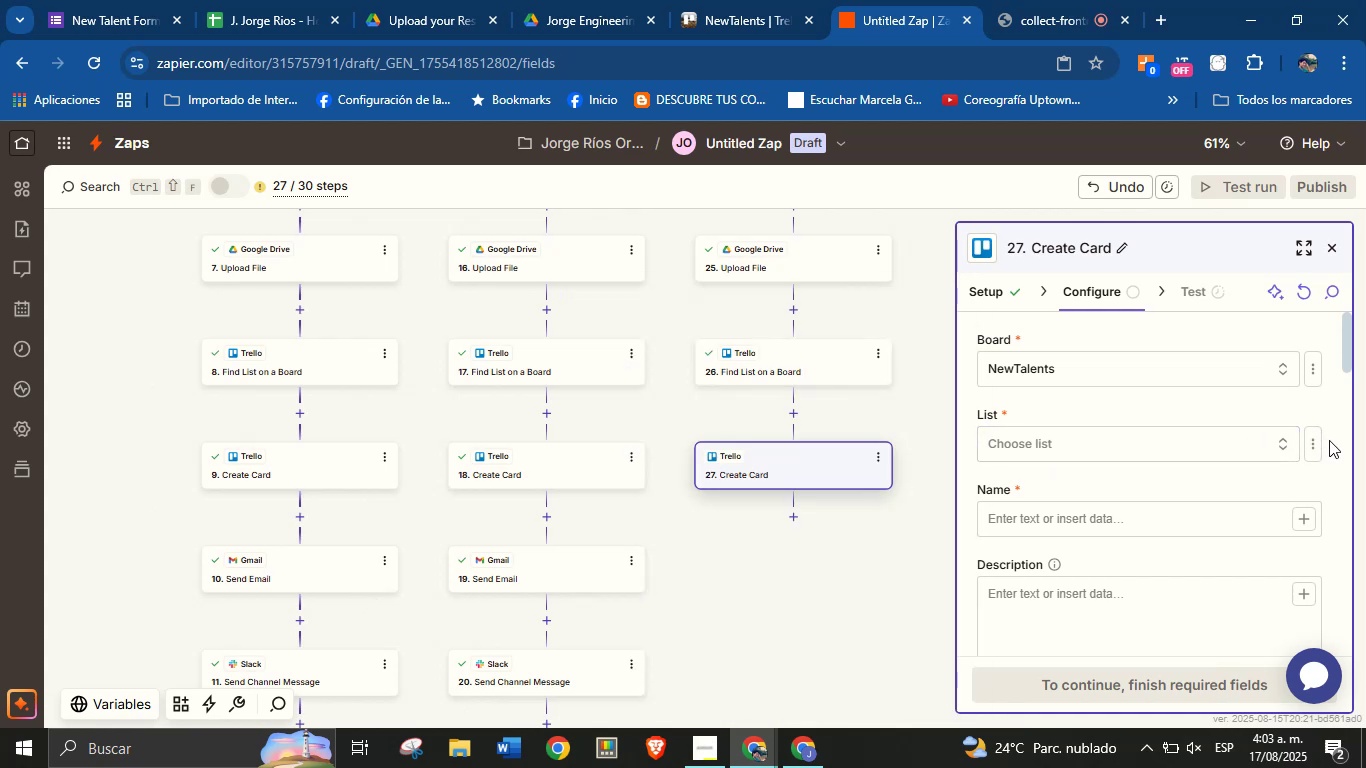 
left_click([1316, 446])
 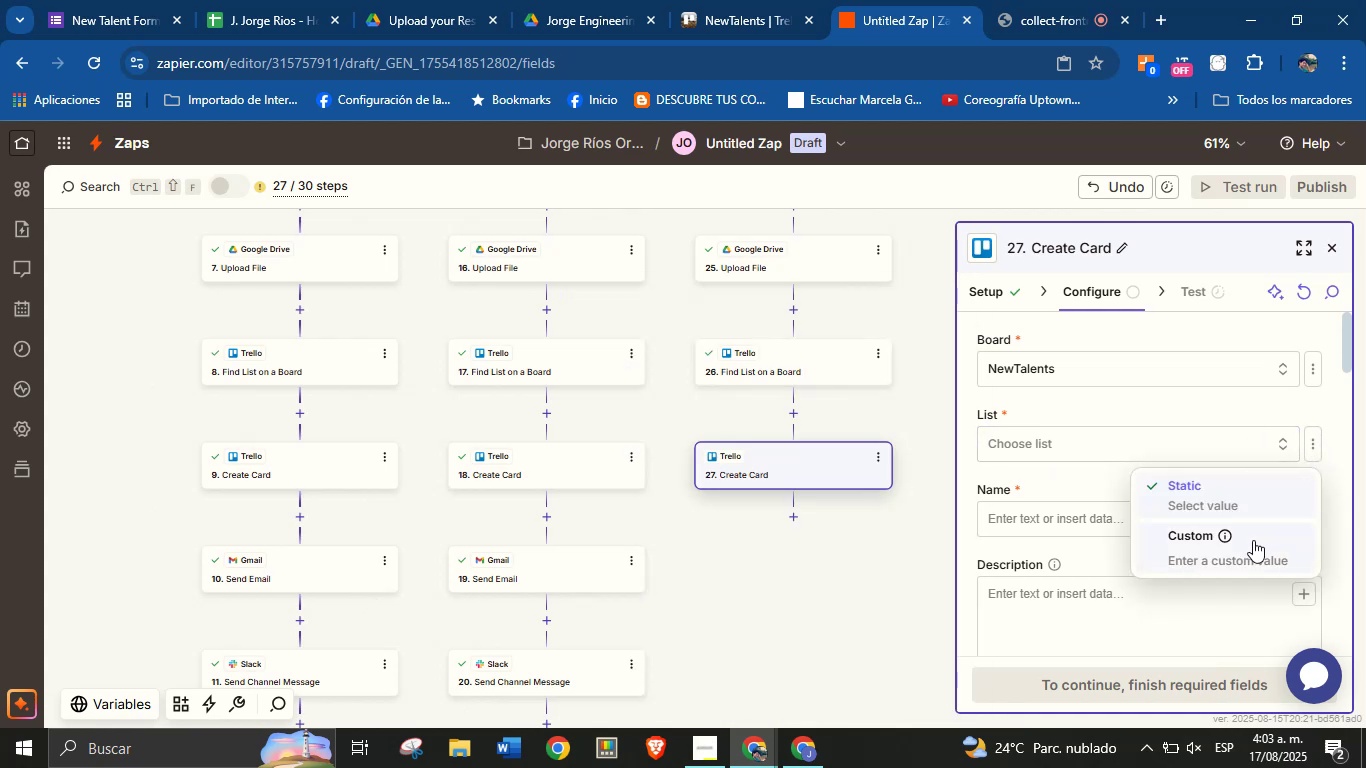 
left_click([1256, 541])
 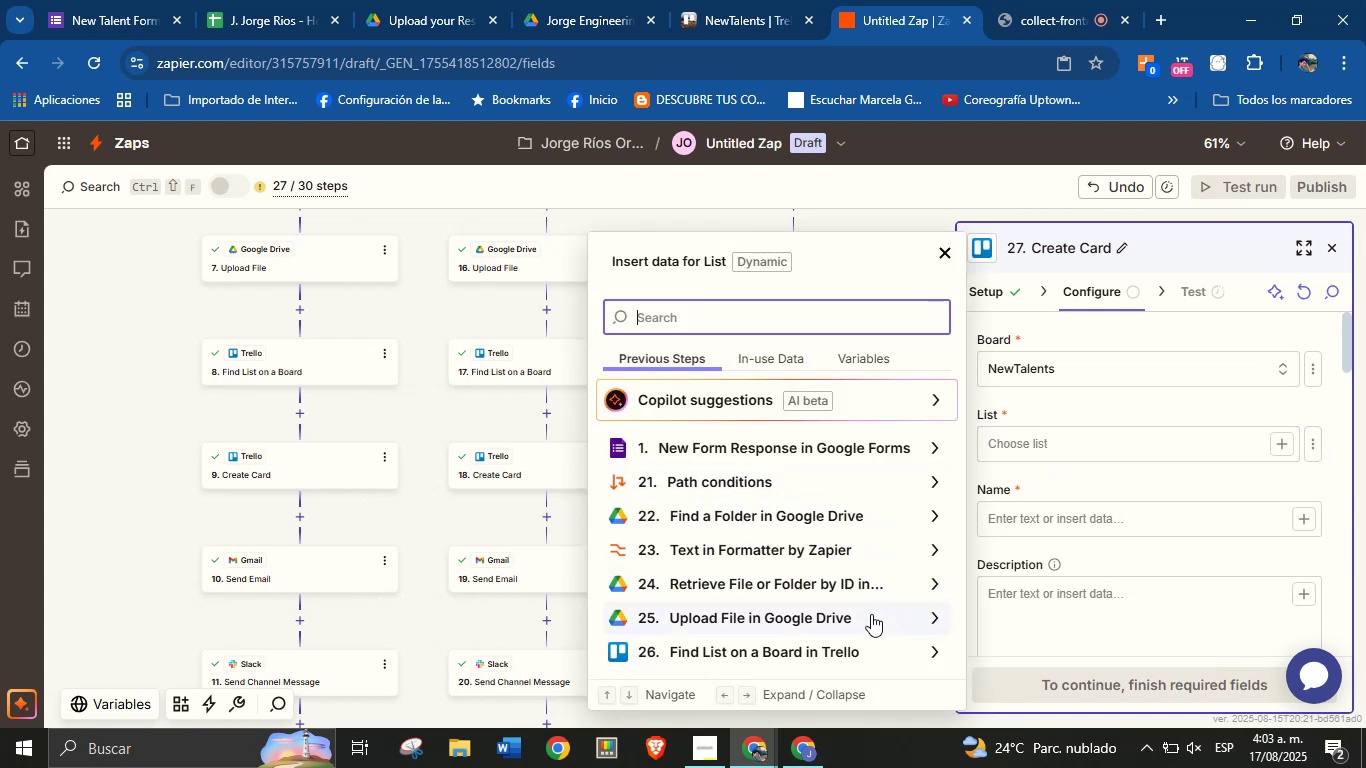 
left_click([888, 648])
 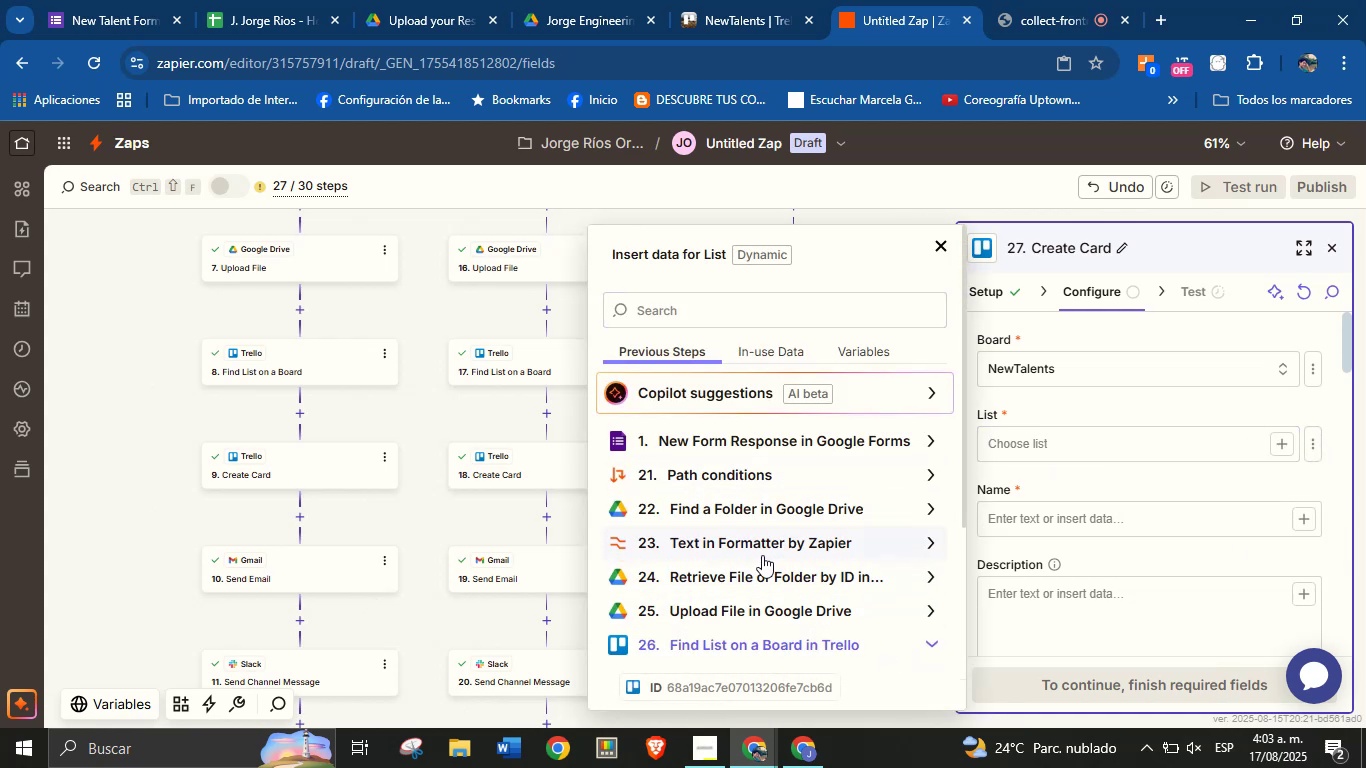 
scroll: coordinate [763, 555], scroll_direction: down, amount: 2.0
 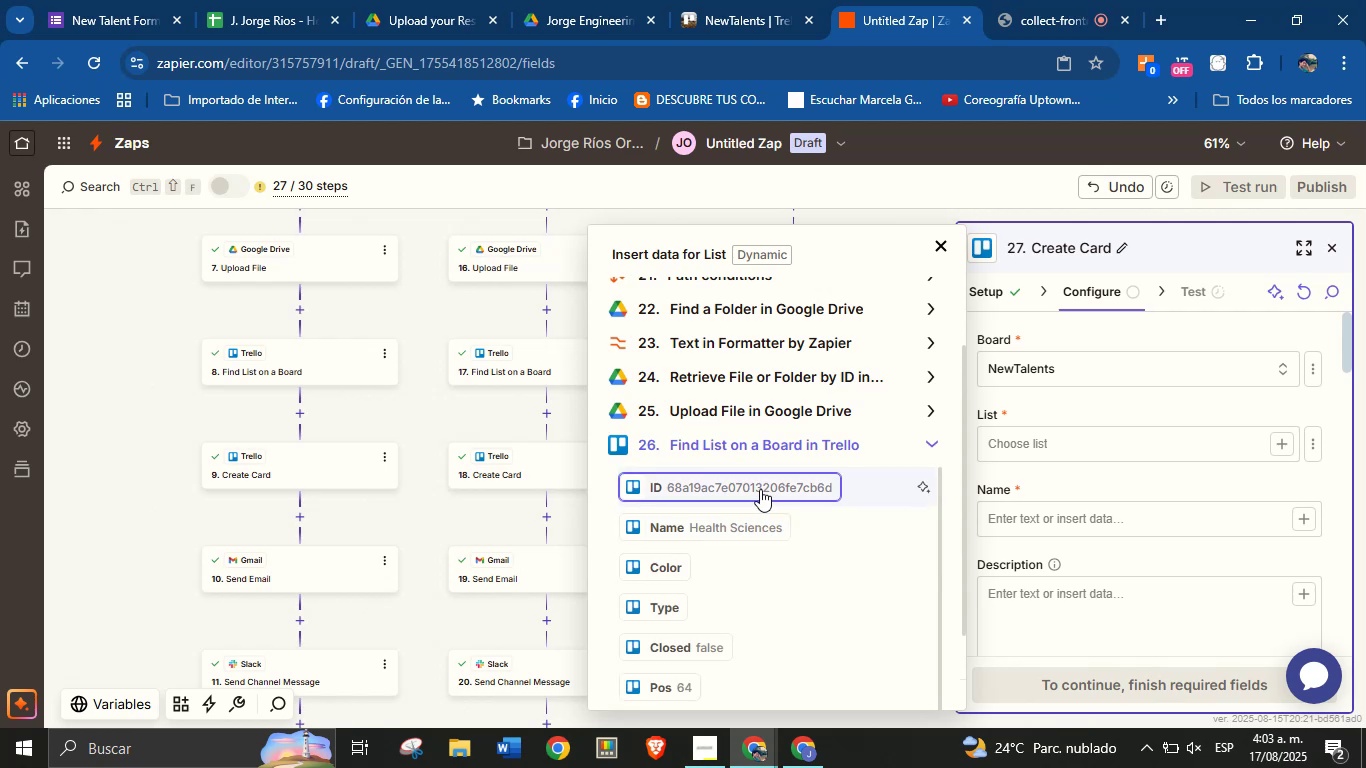 
left_click([760, 489])
 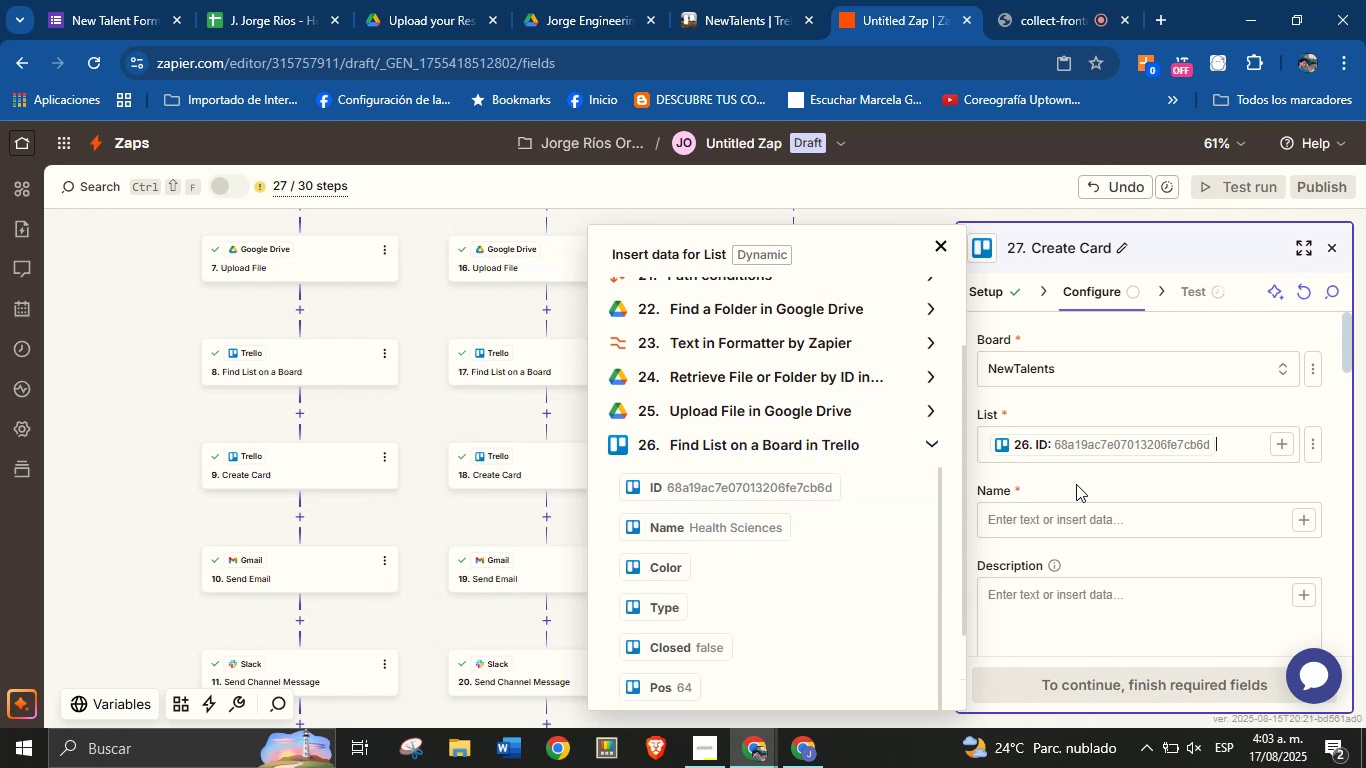 
left_click([1076, 484])
 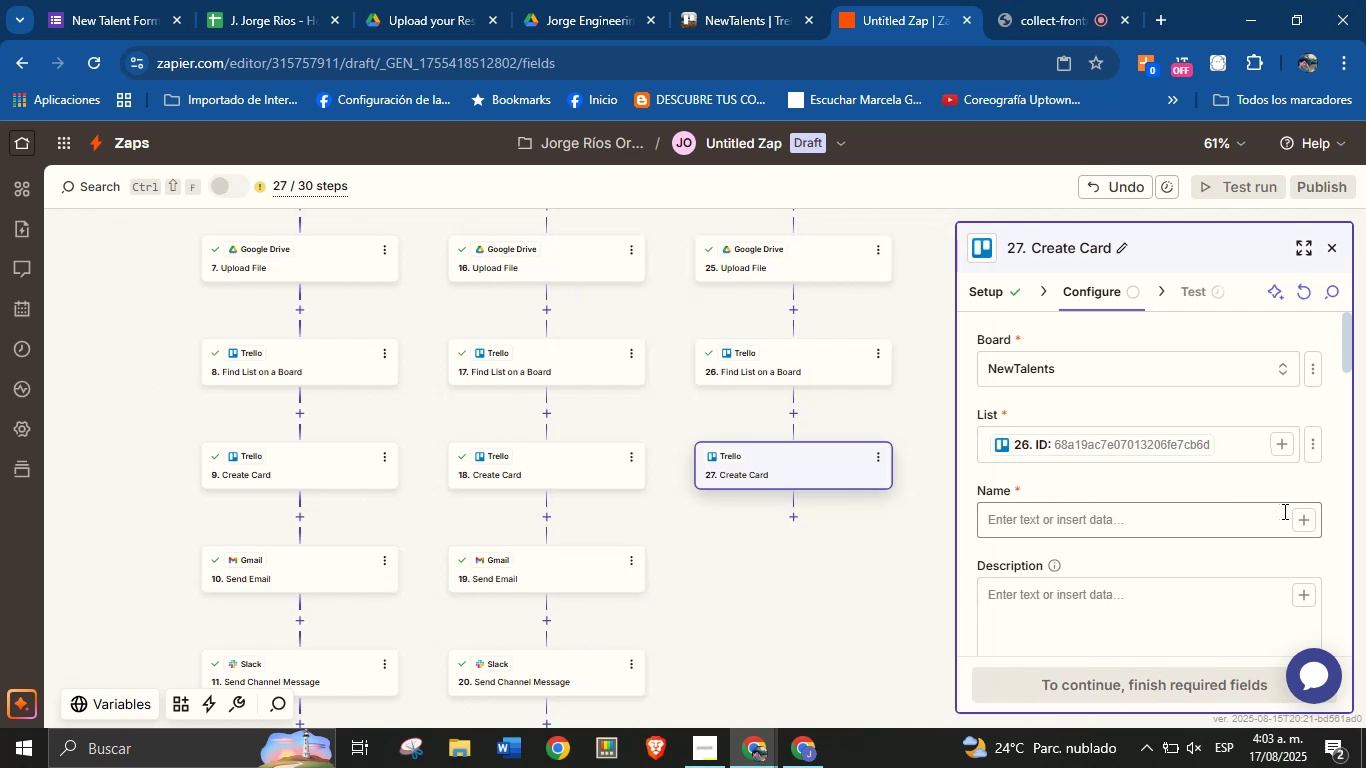 
left_click([1301, 514])
 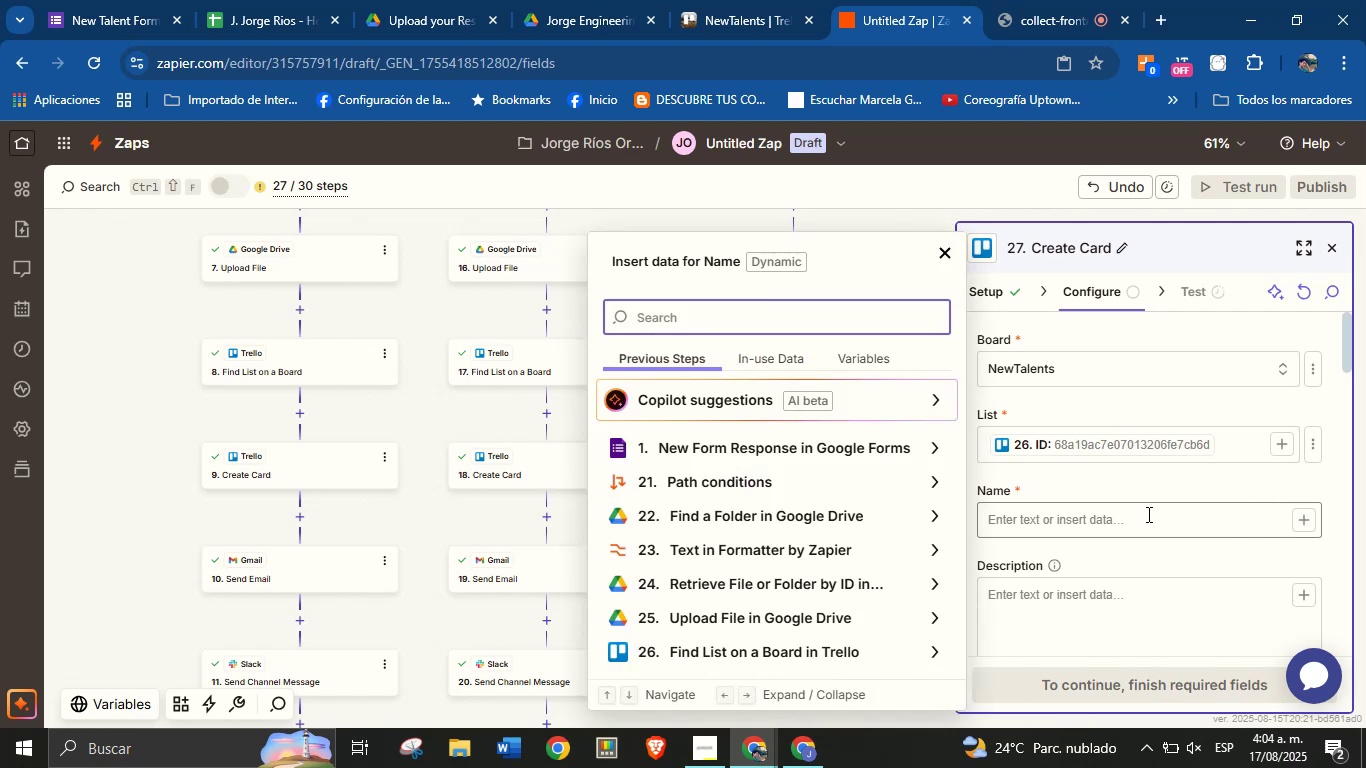 
left_click([1110, 492])
 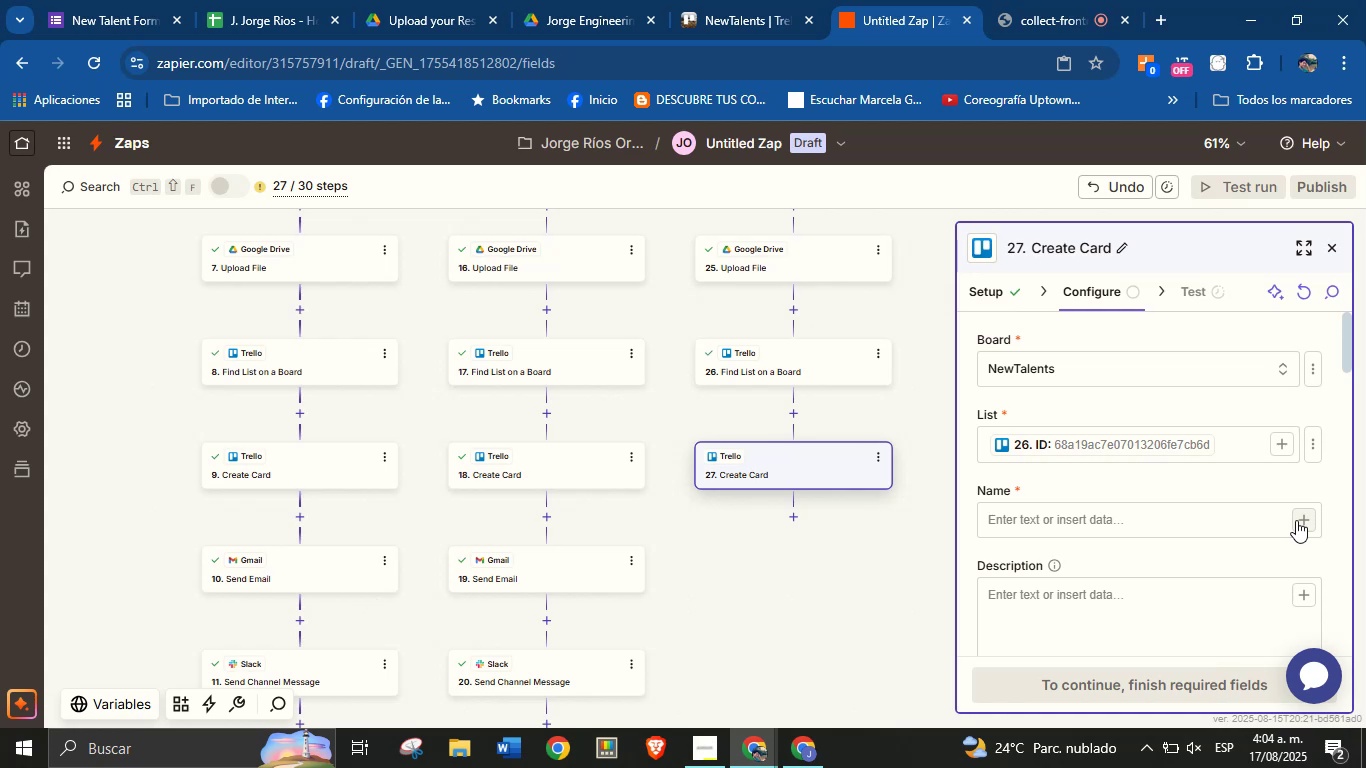 
wait(6.83)
 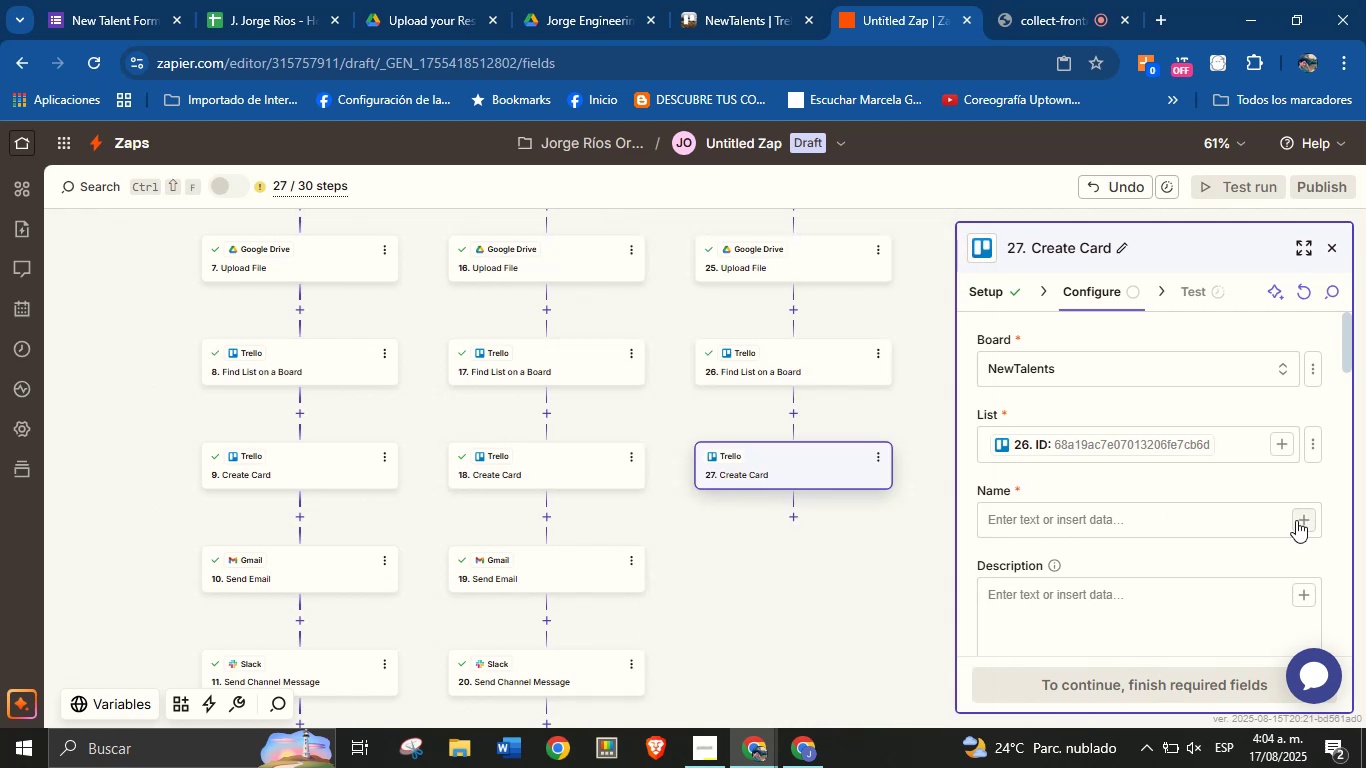 
left_click([1296, 520])
 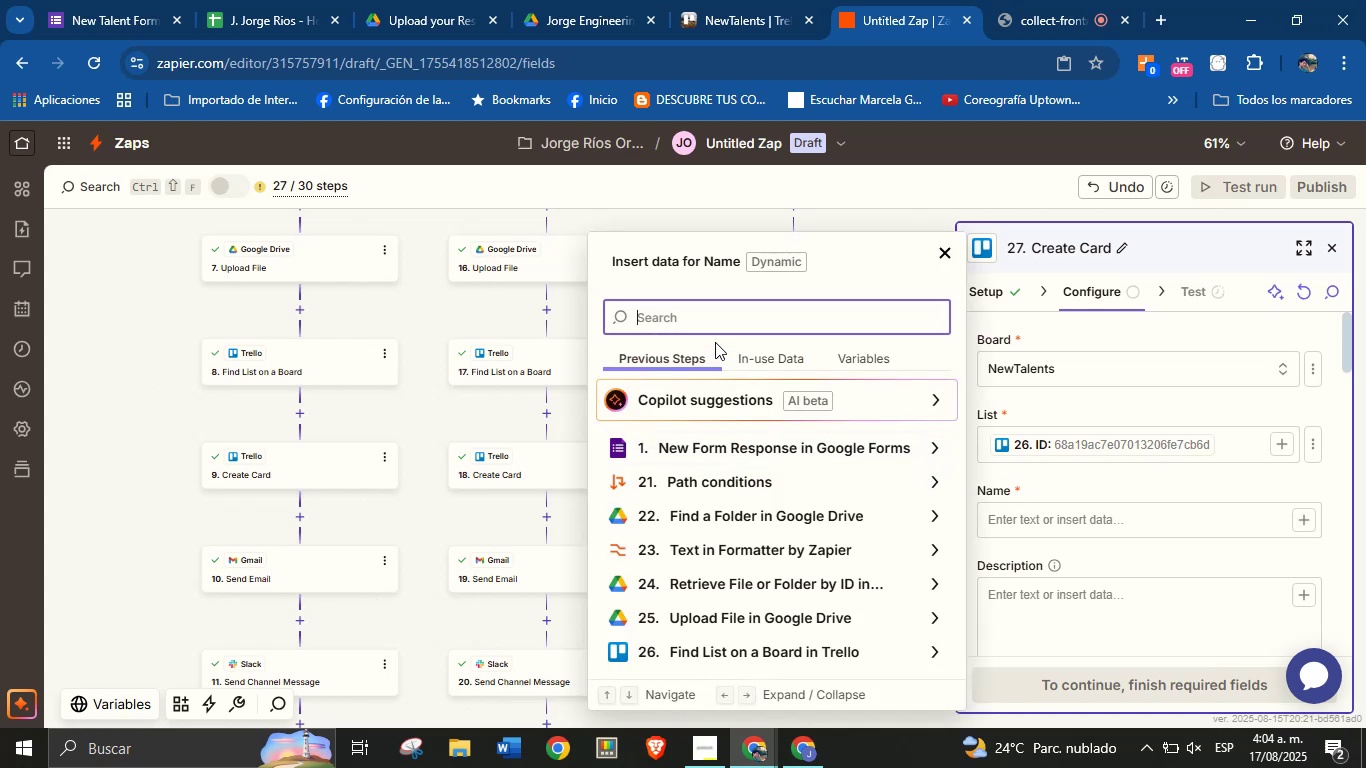 
type(nam)
 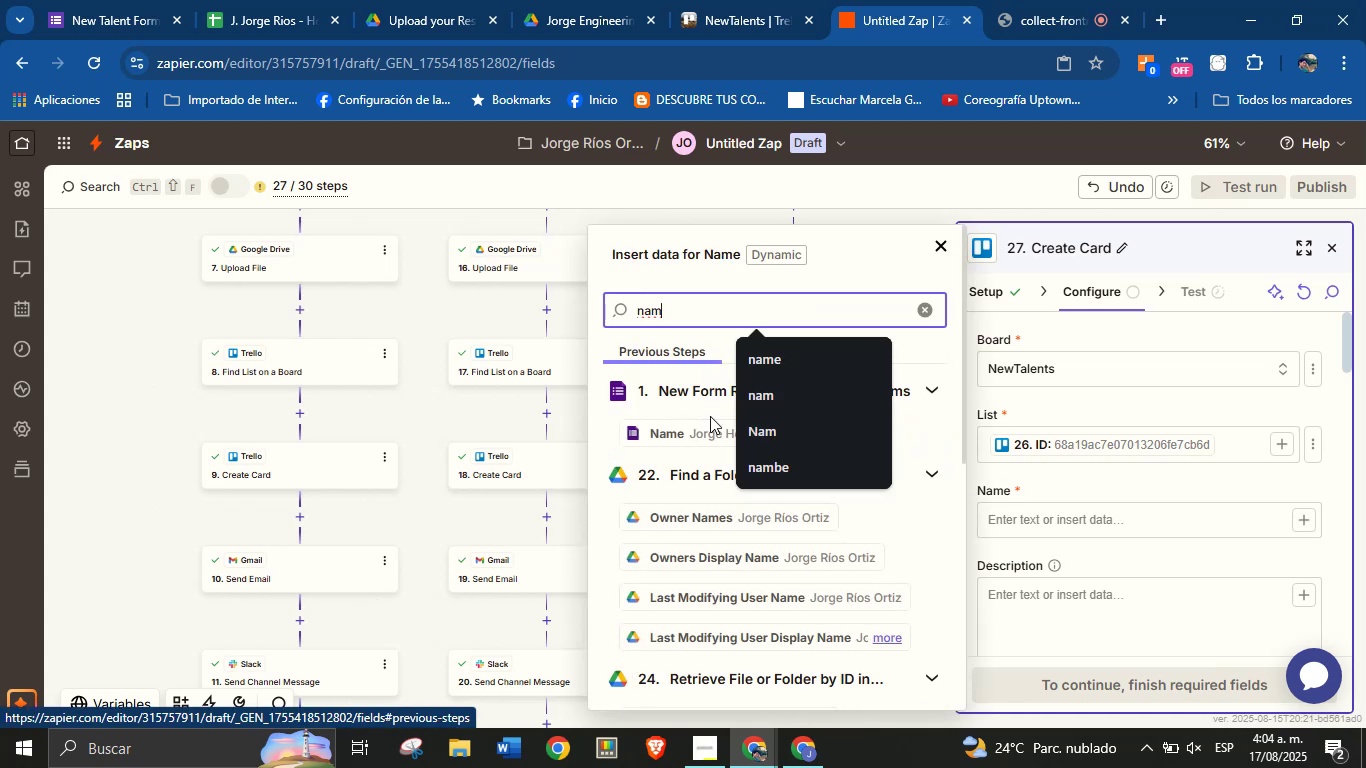 
left_click([709, 429])
 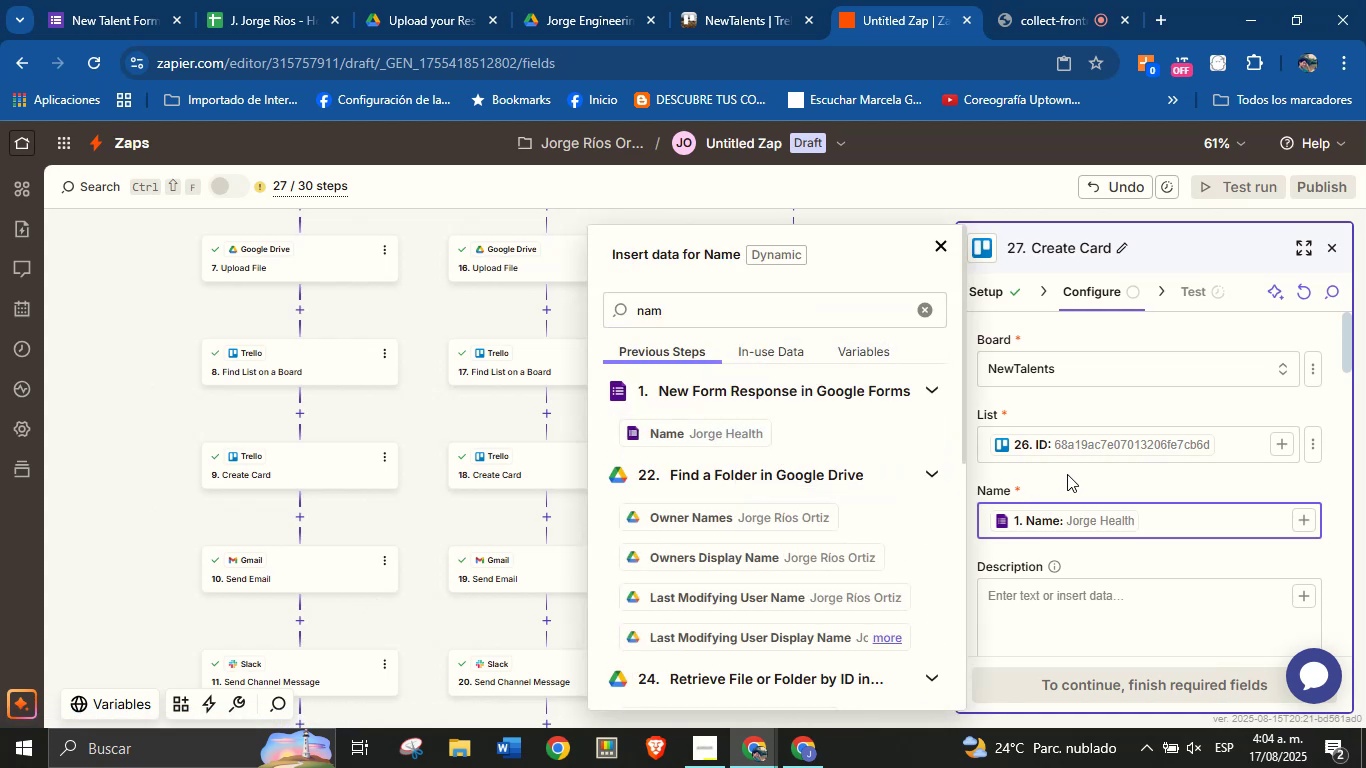 
left_click([1070, 475])
 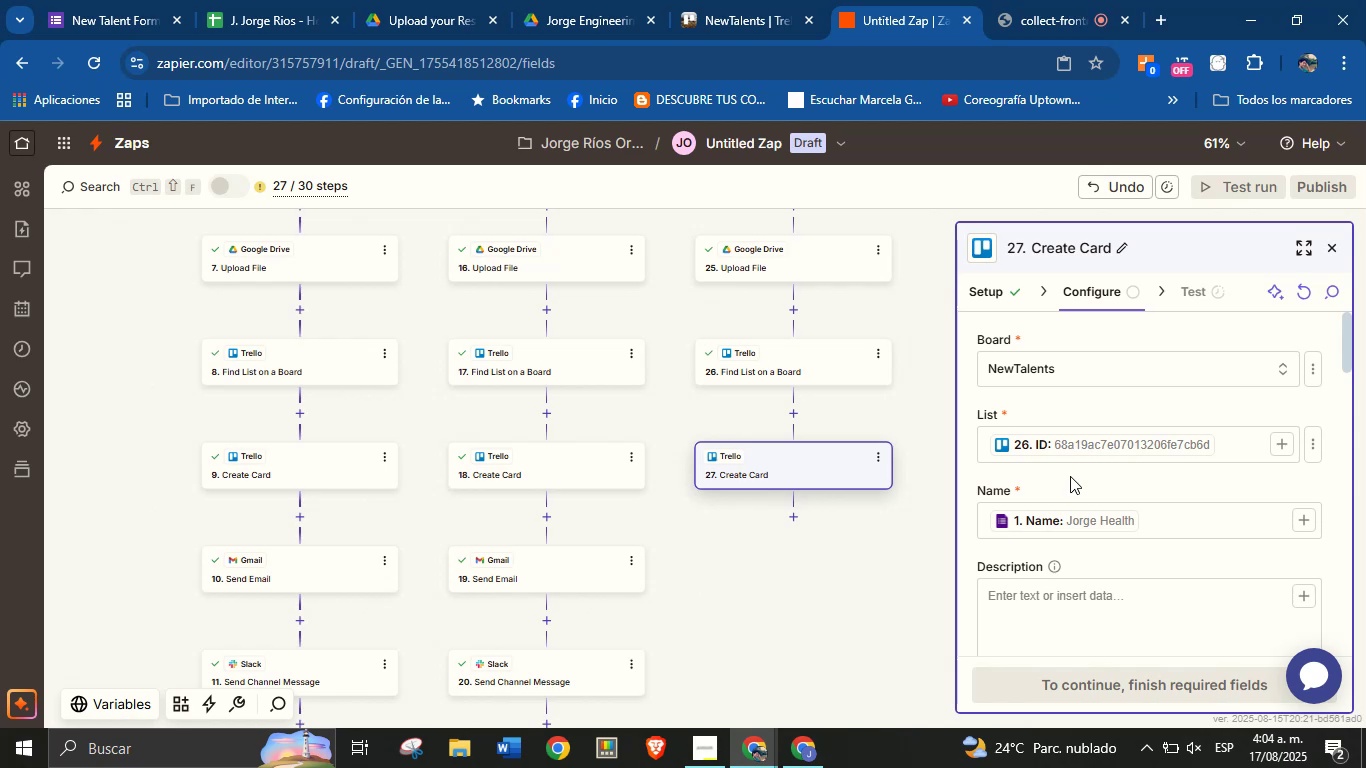 
scroll: coordinate [1070, 476], scroll_direction: down, amount: 1.0
 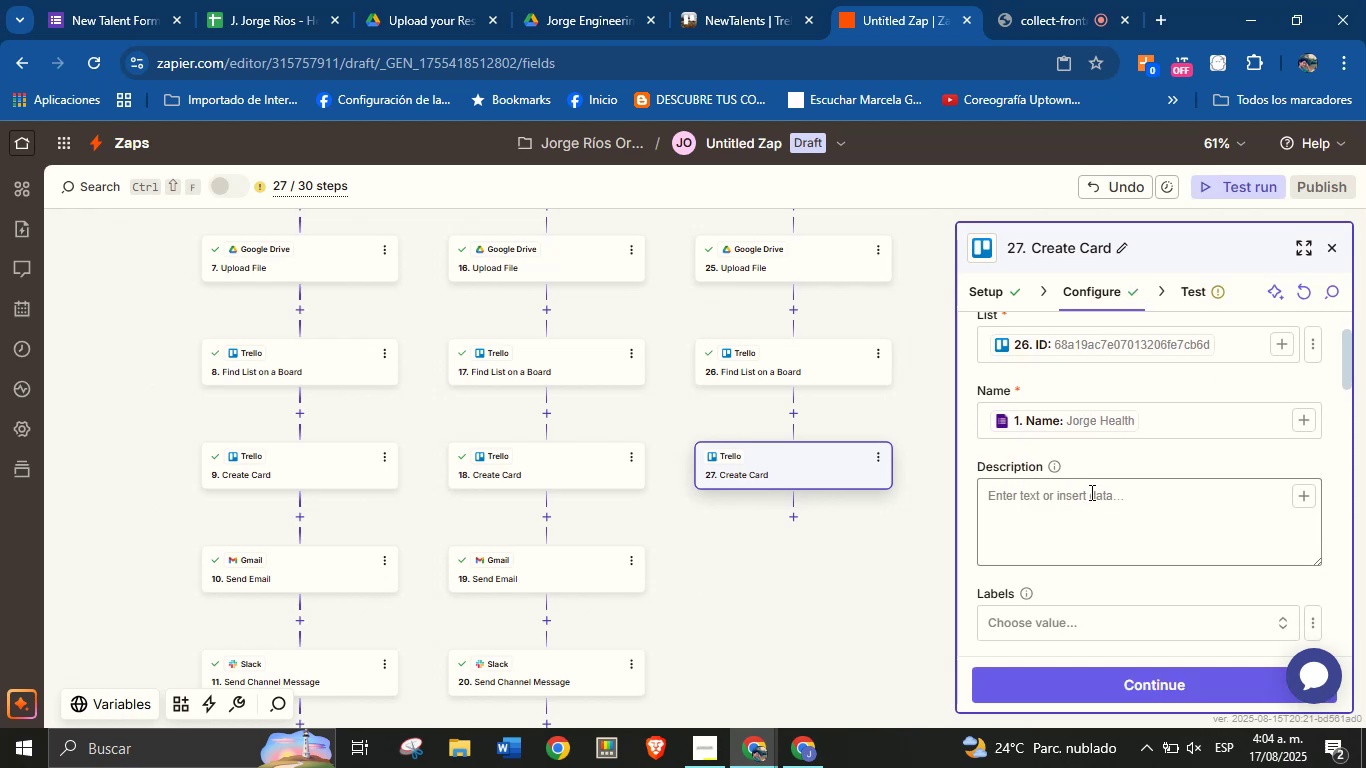 
left_click([1090, 492])
 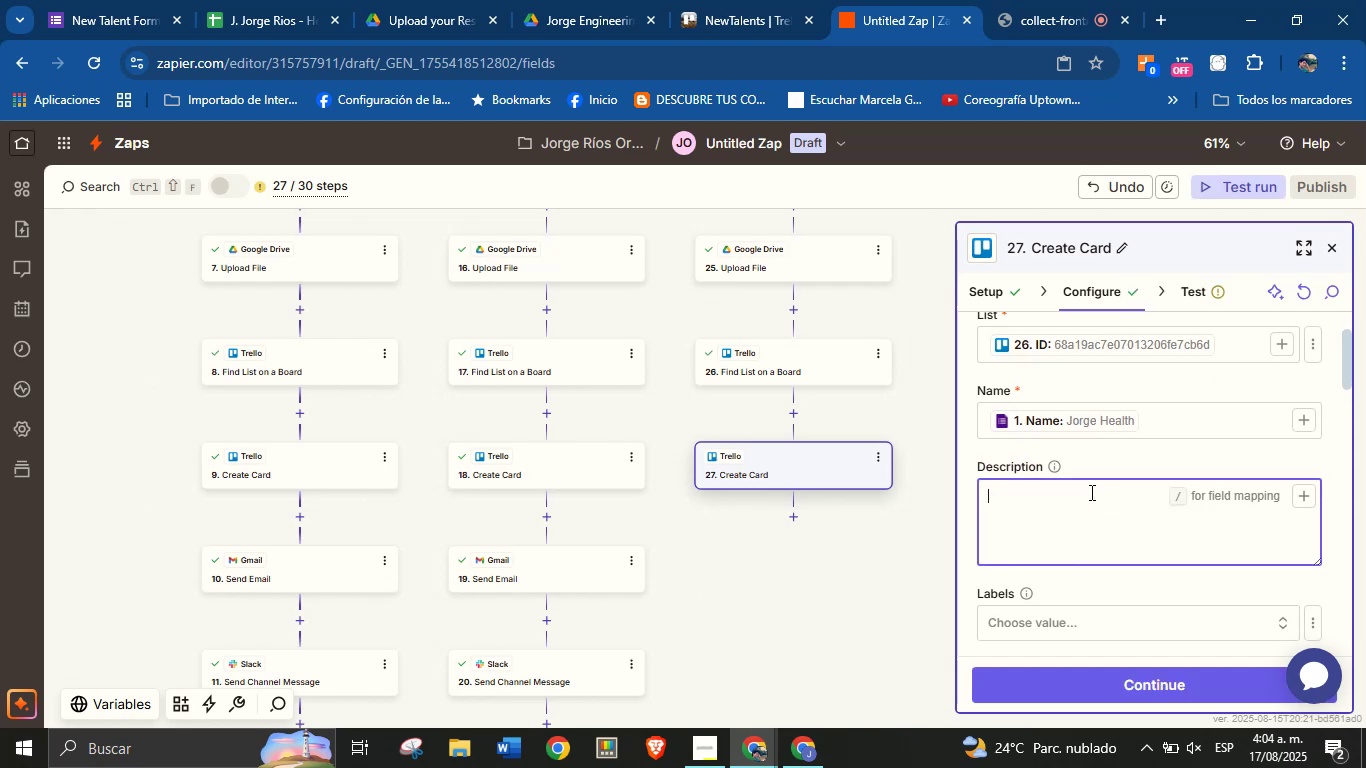 
type(New talent registered)
 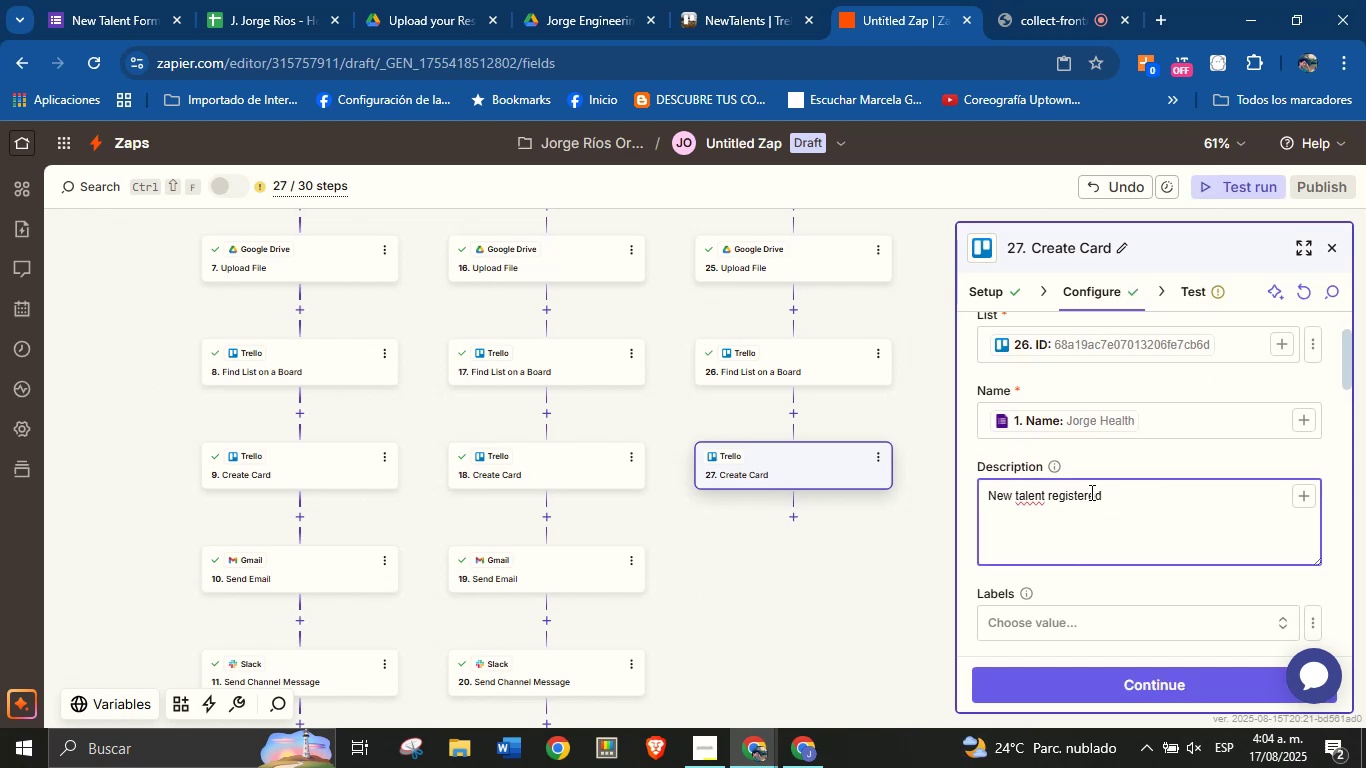 
key(Enter)
 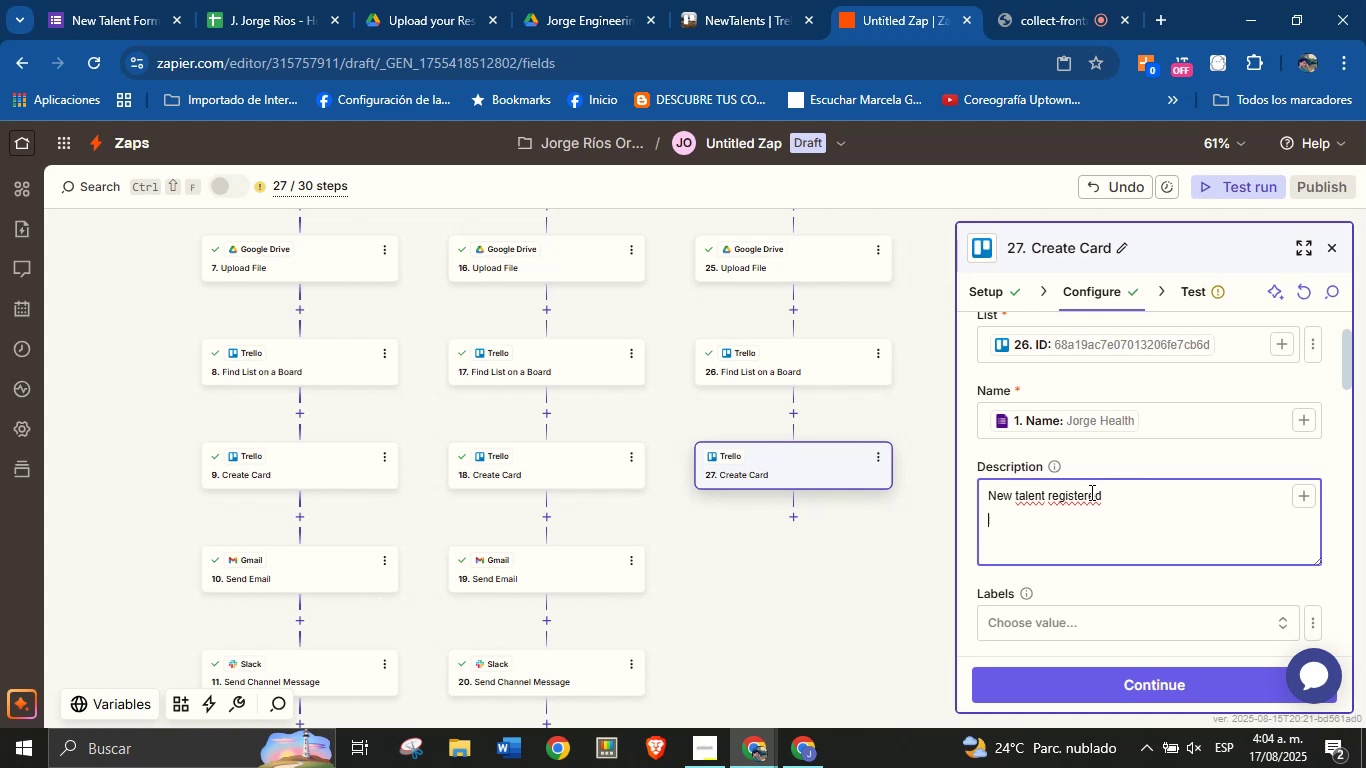 
wait(9.3)
 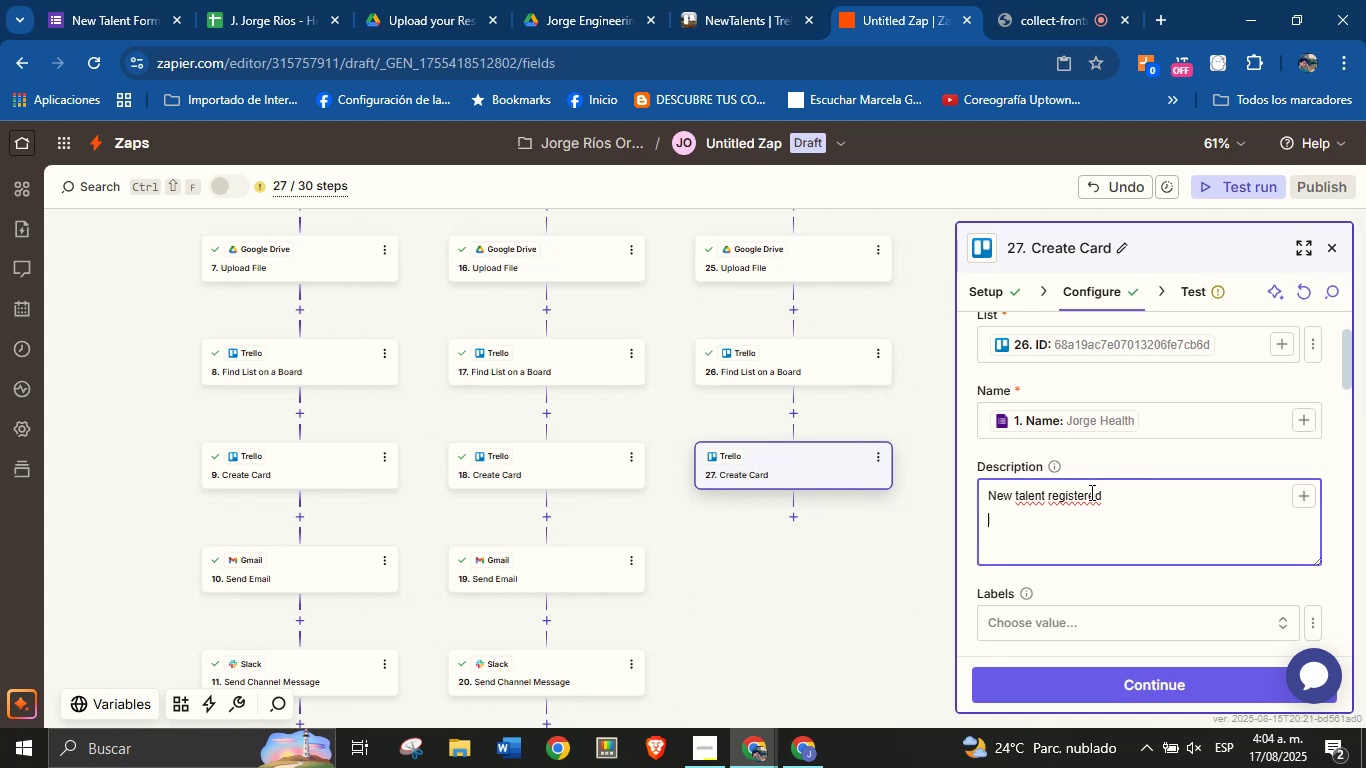 
type(Check his professional profile here> )
 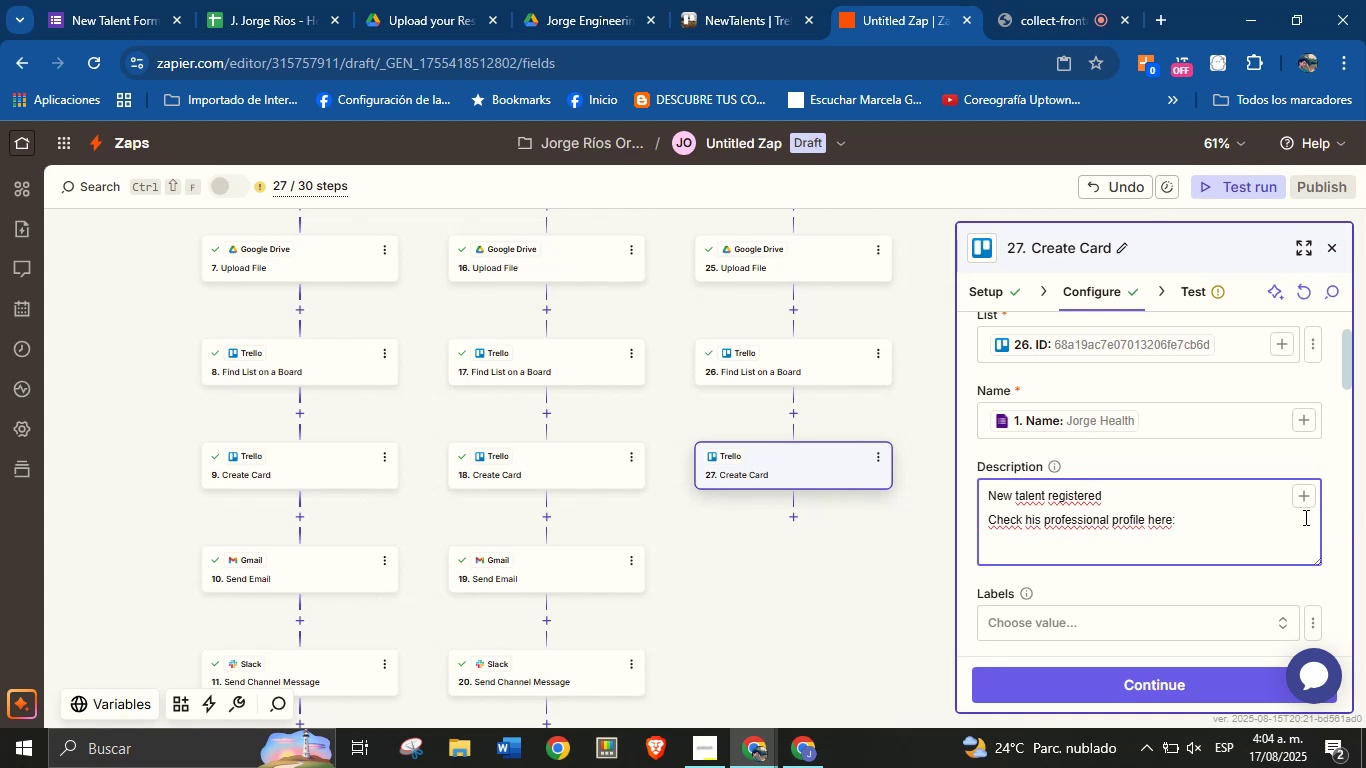 
left_click([1303, 496])
 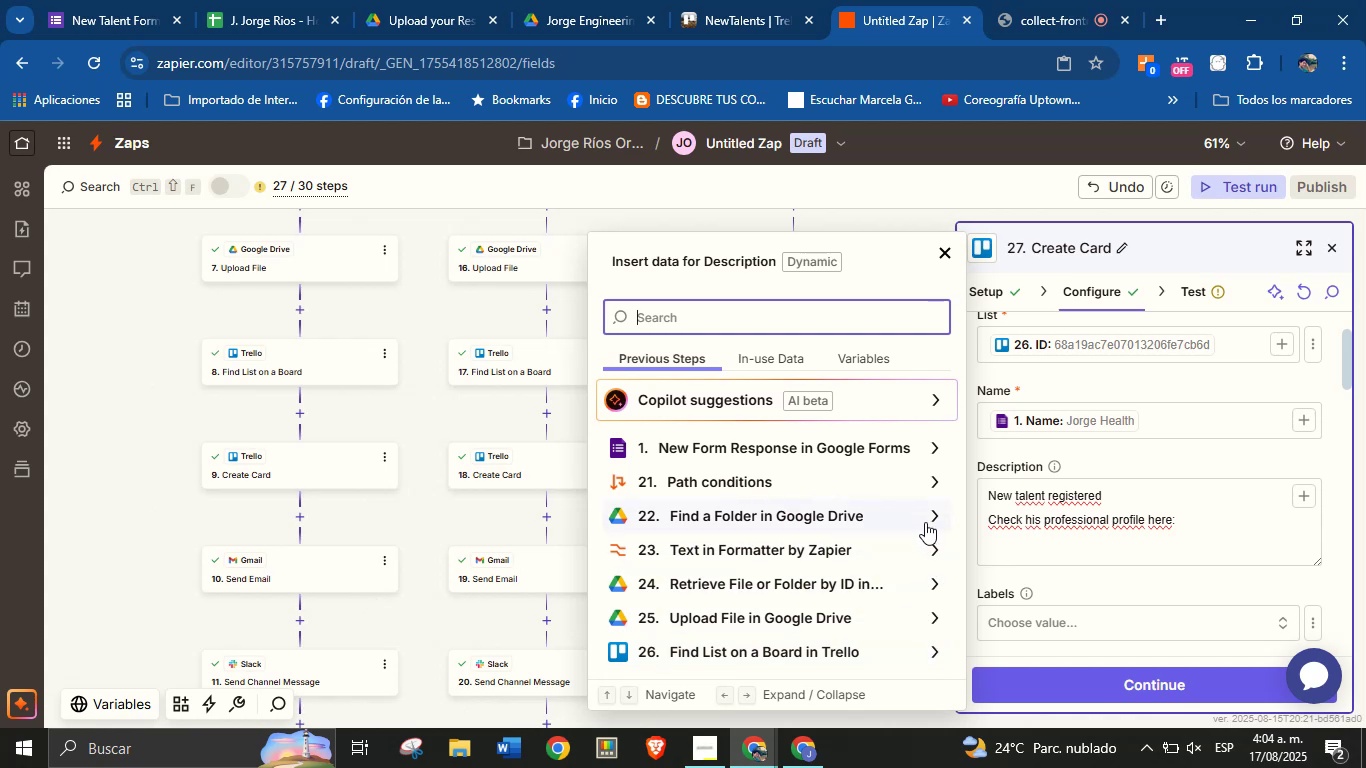 
wait(12.87)
 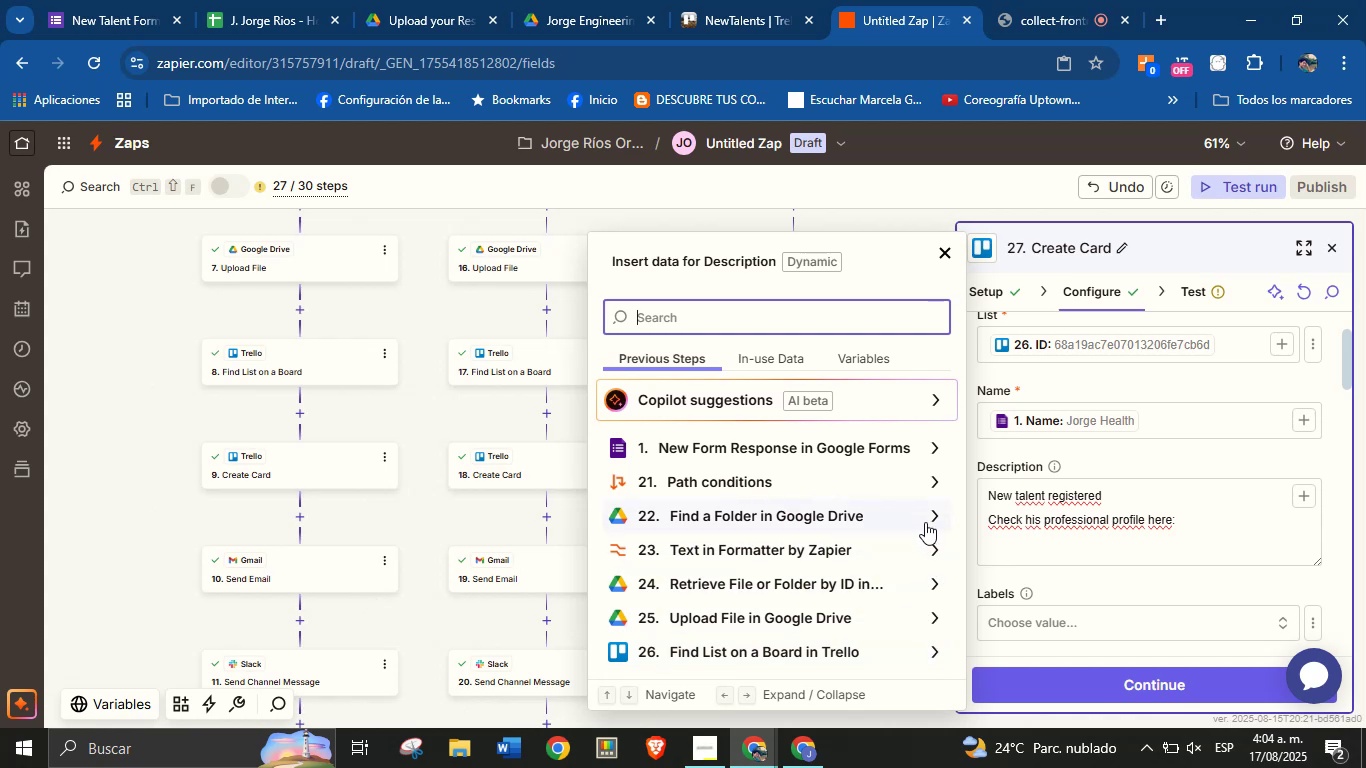 
left_click([1192, 523])
 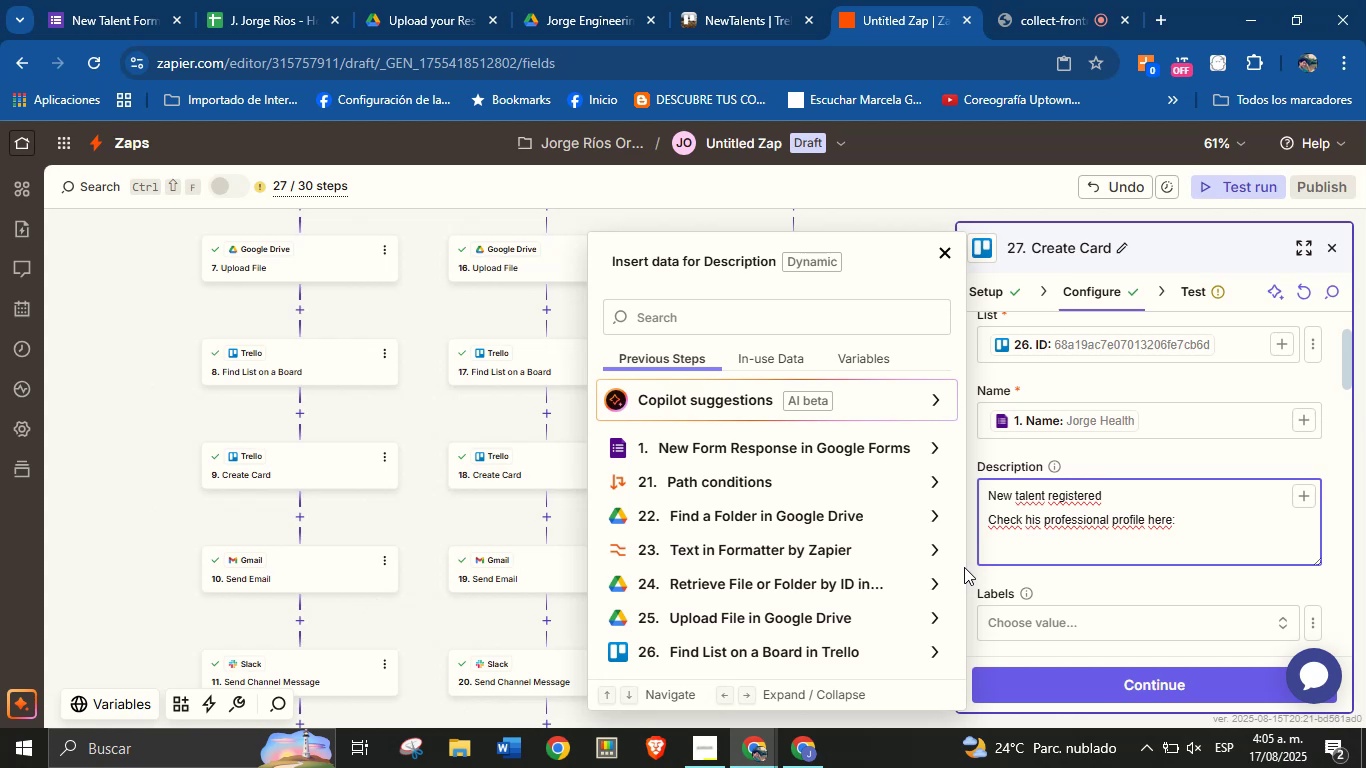 
wait(8.04)
 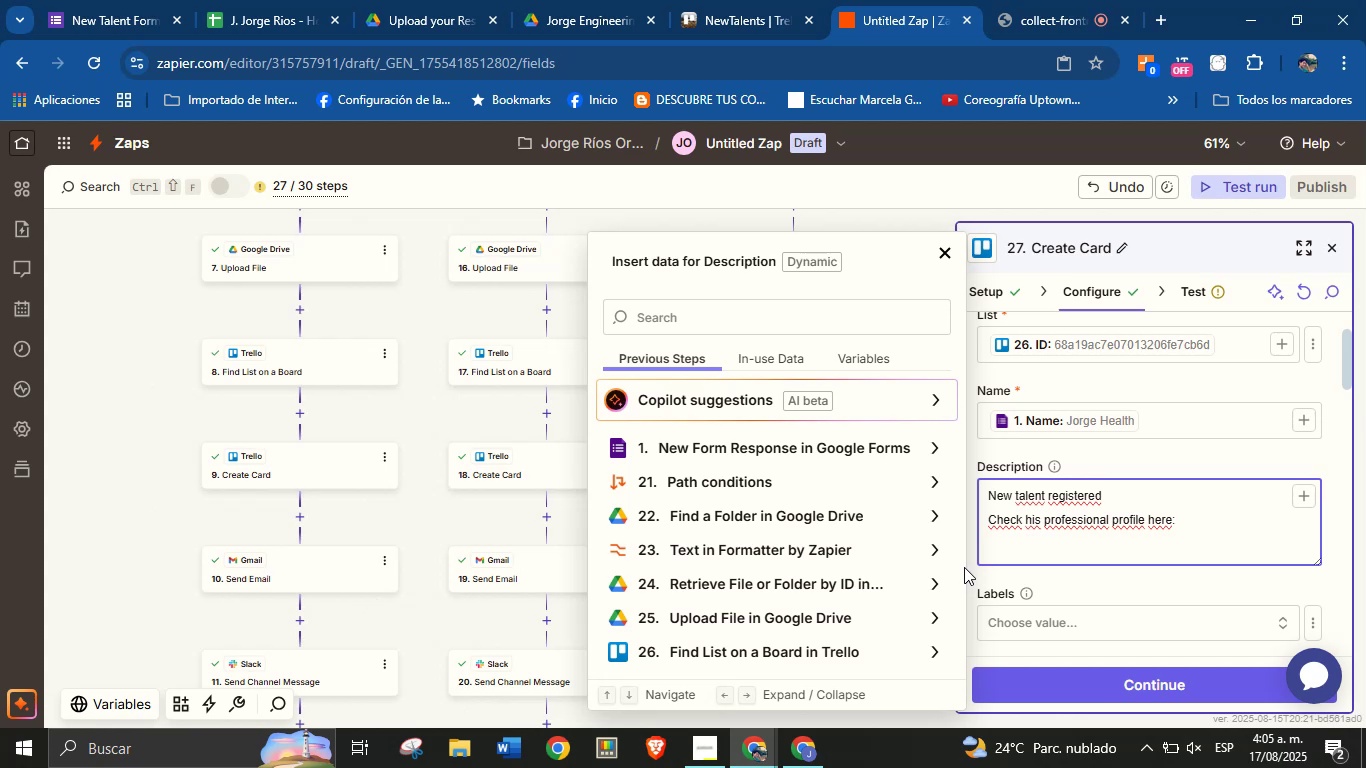 
left_click([935, 516])
 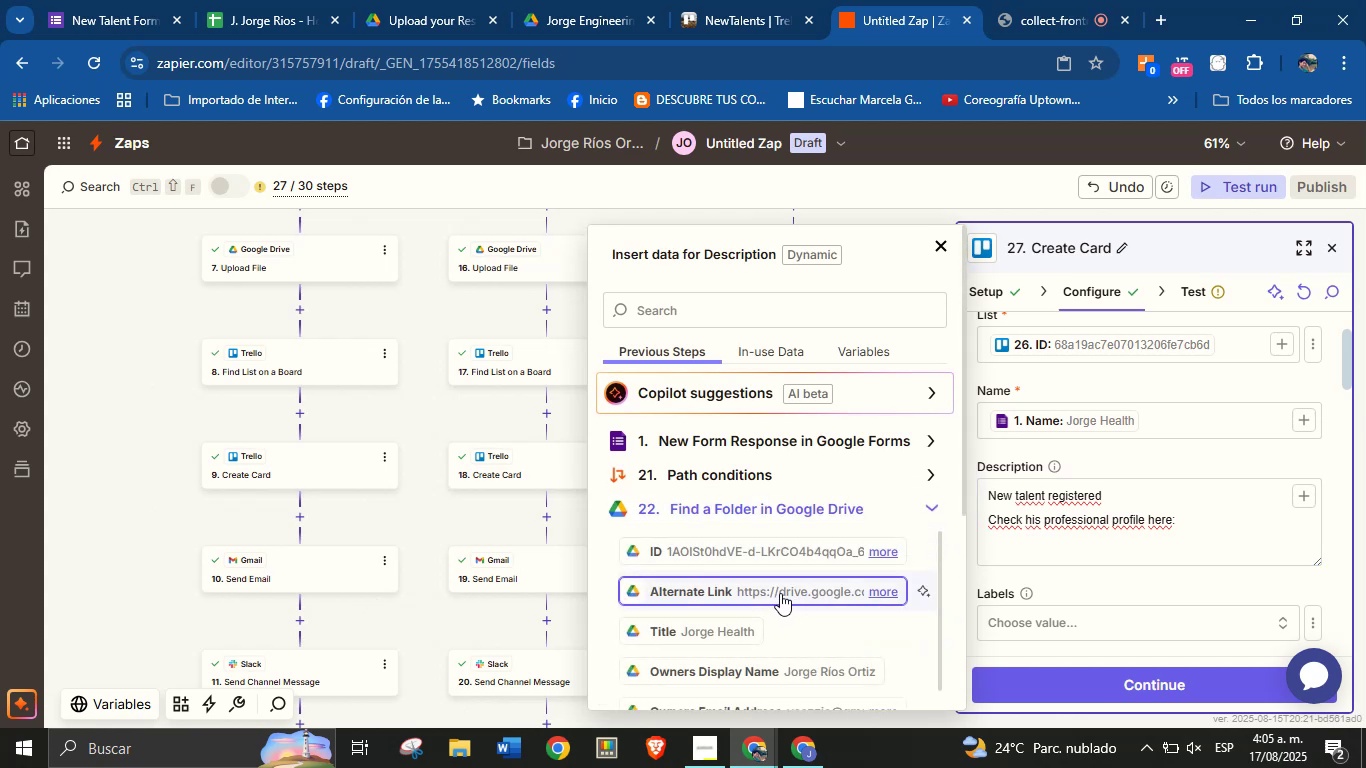 
left_click([780, 593])
 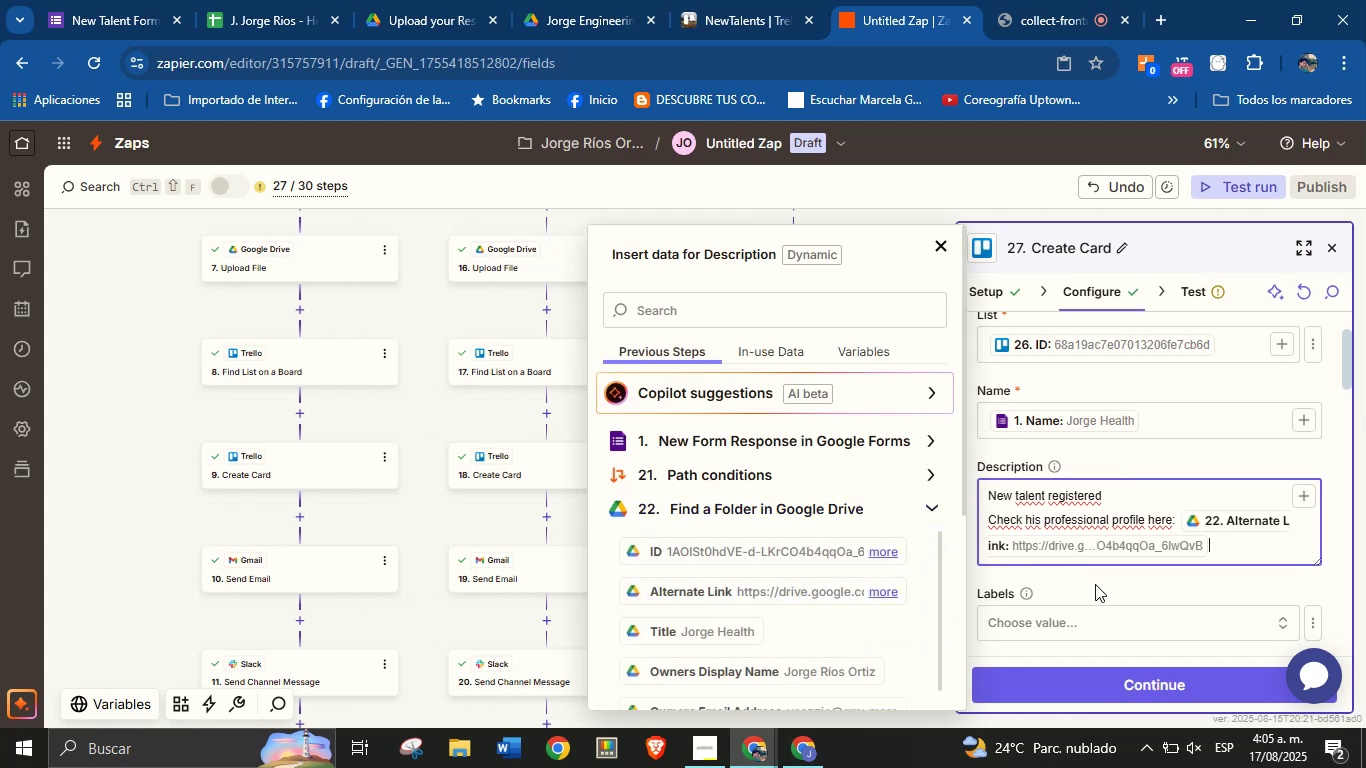 
left_click([1095, 585])
 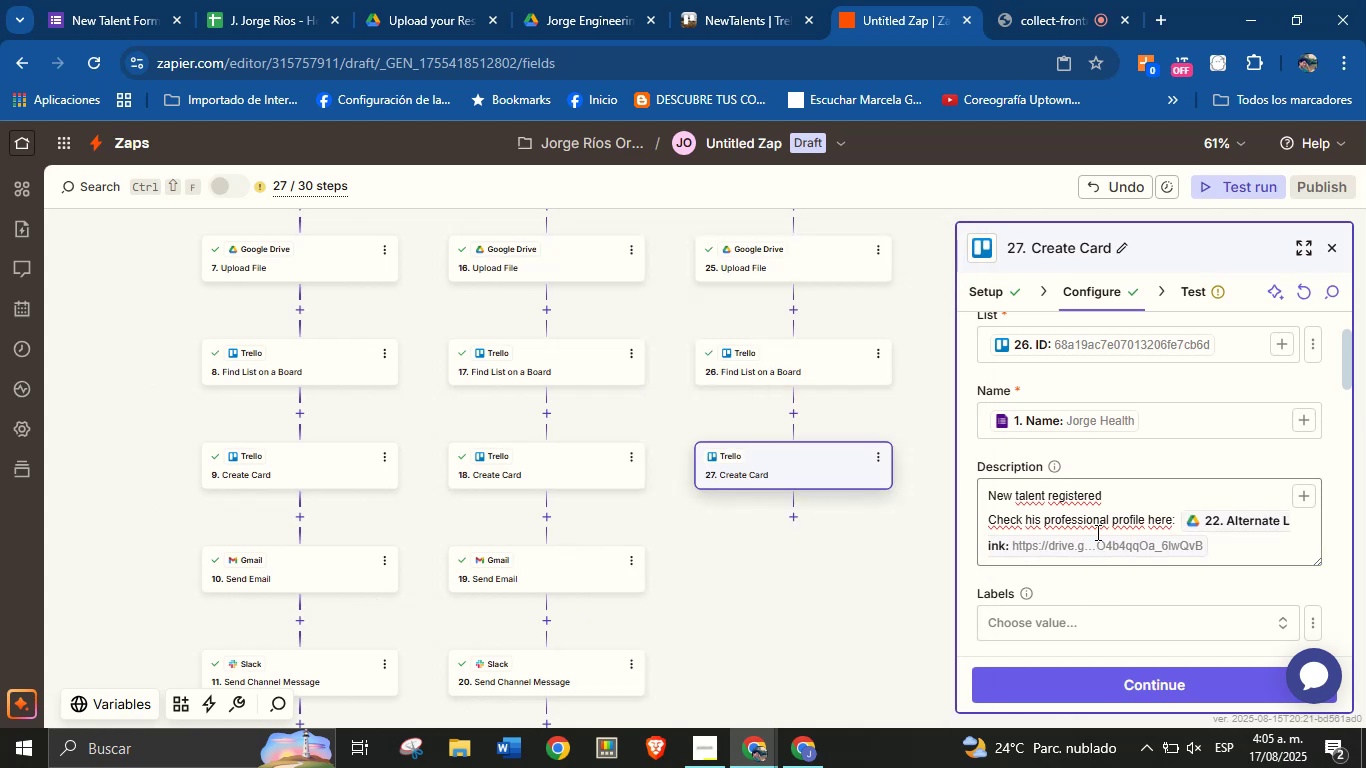 
scroll: coordinate [1104, 509], scroll_direction: down, amount: 5.0
 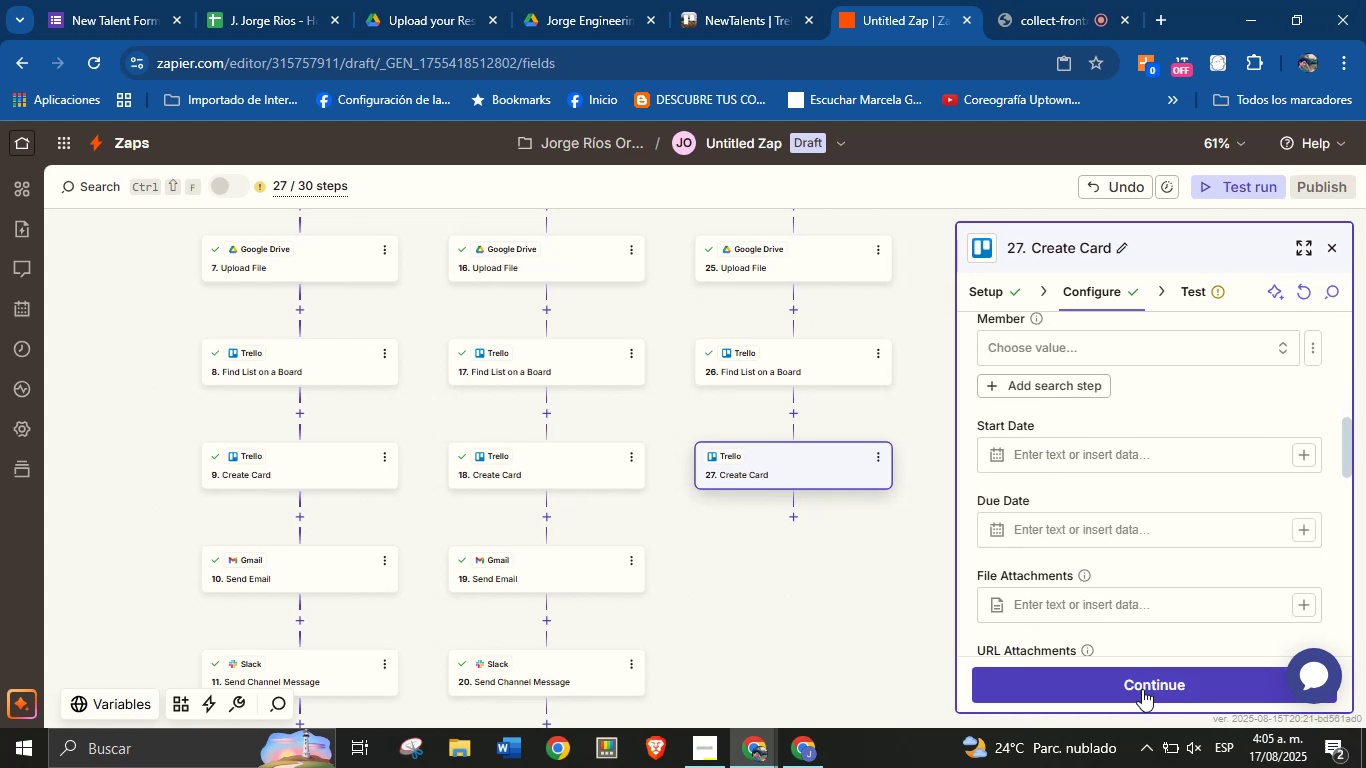 
left_click([1142, 689])
 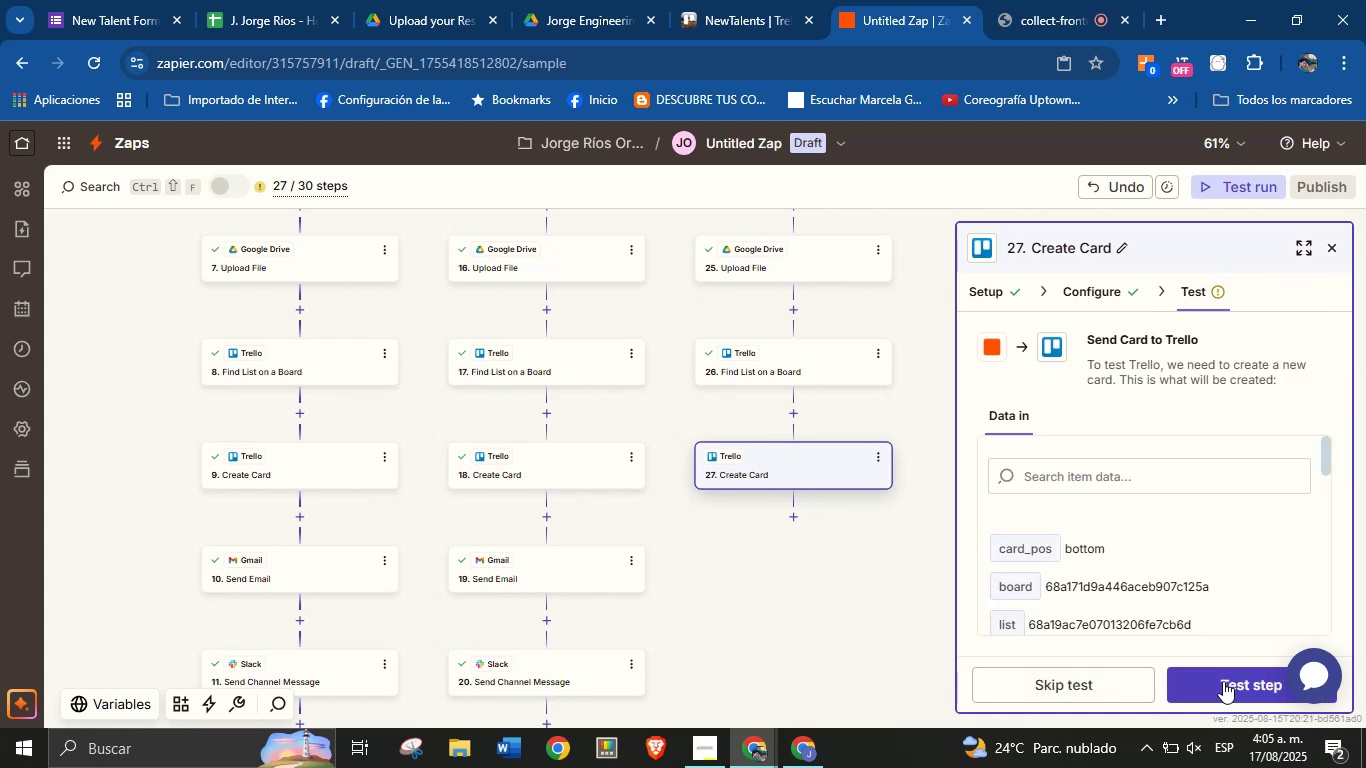 
left_click([1223, 681])
 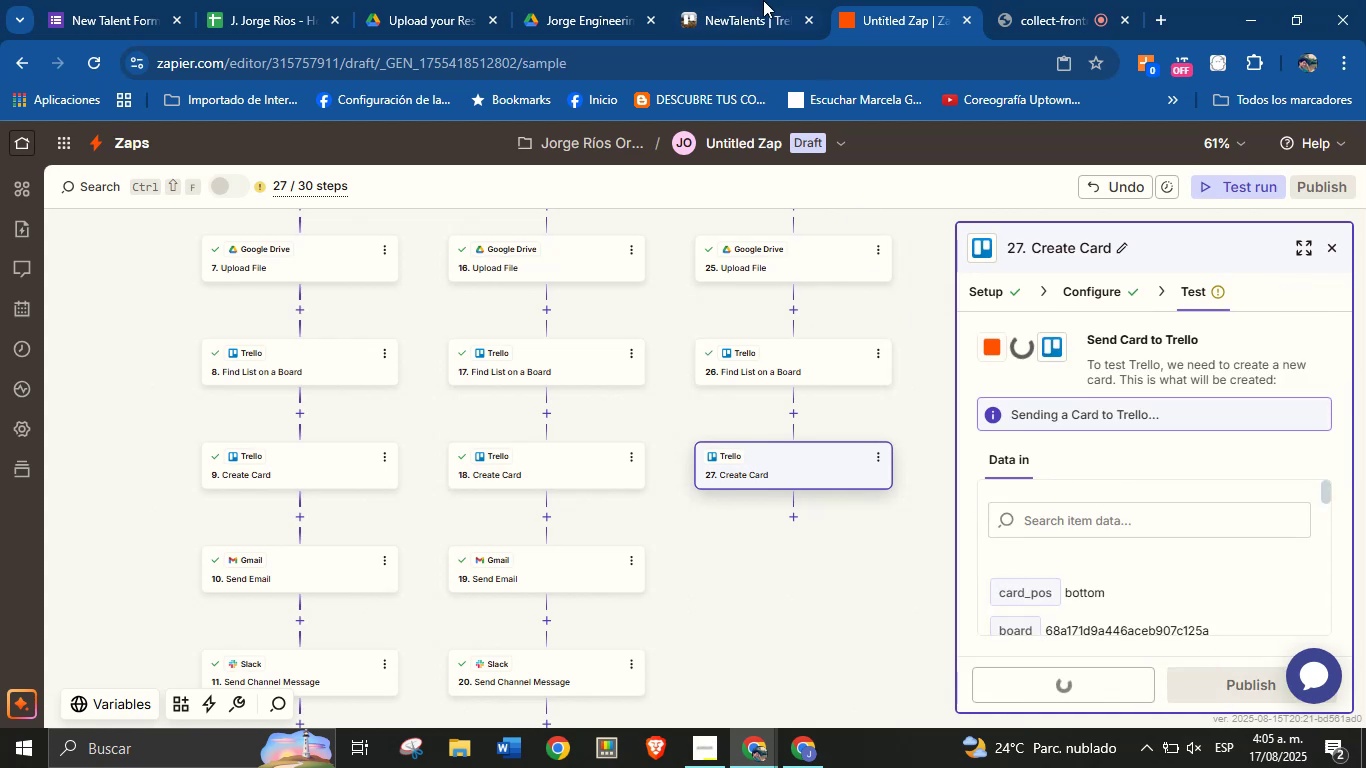 
left_click([760, 0])
 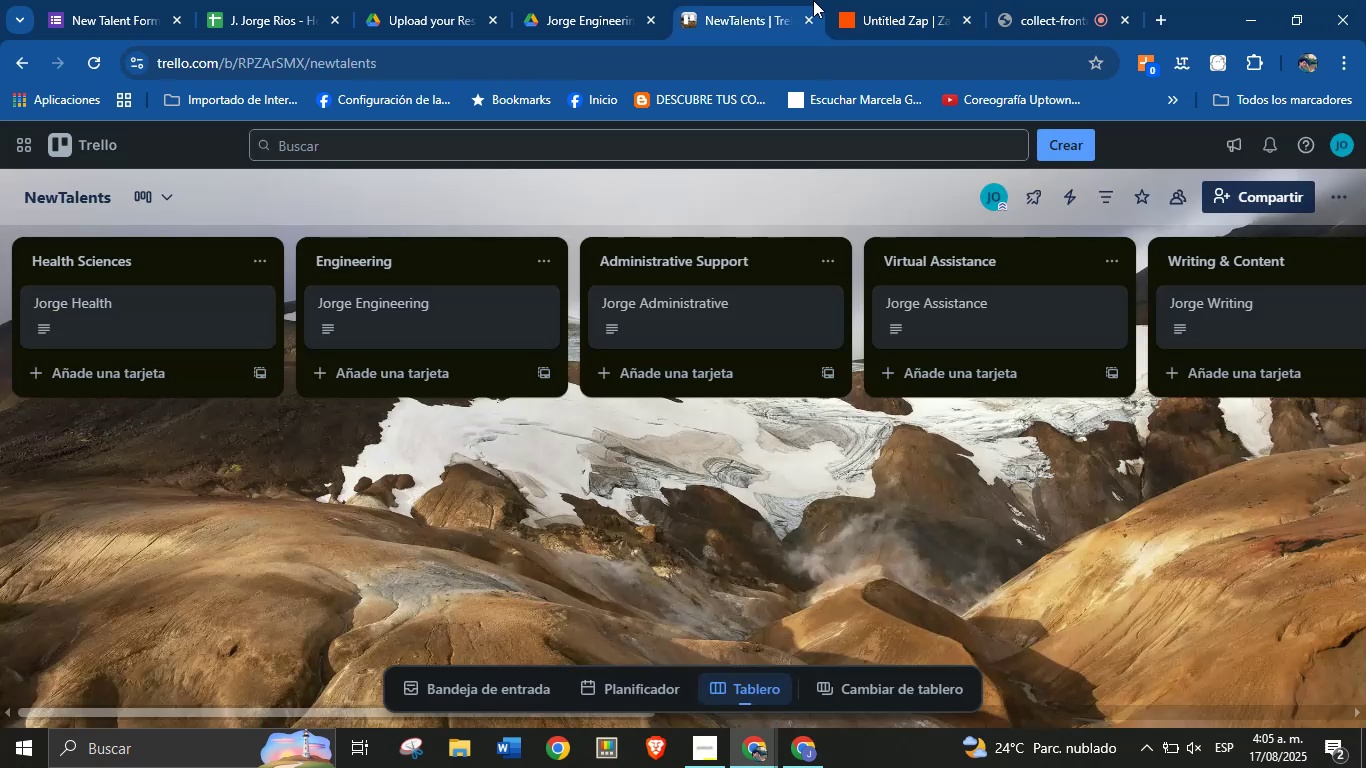 
left_click([871, 0])
 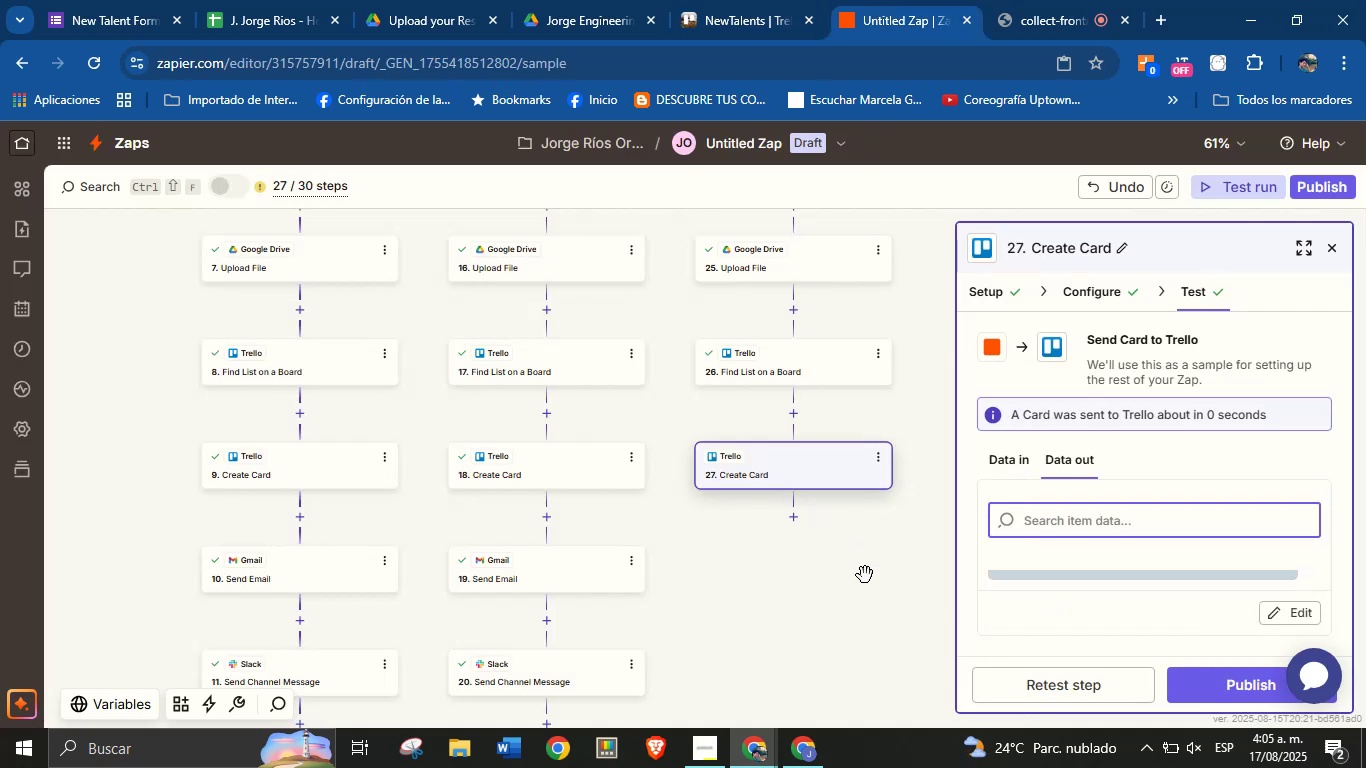 
left_click_drag(start_coordinate=[865, 587], to_coordinate=[887, 496])
 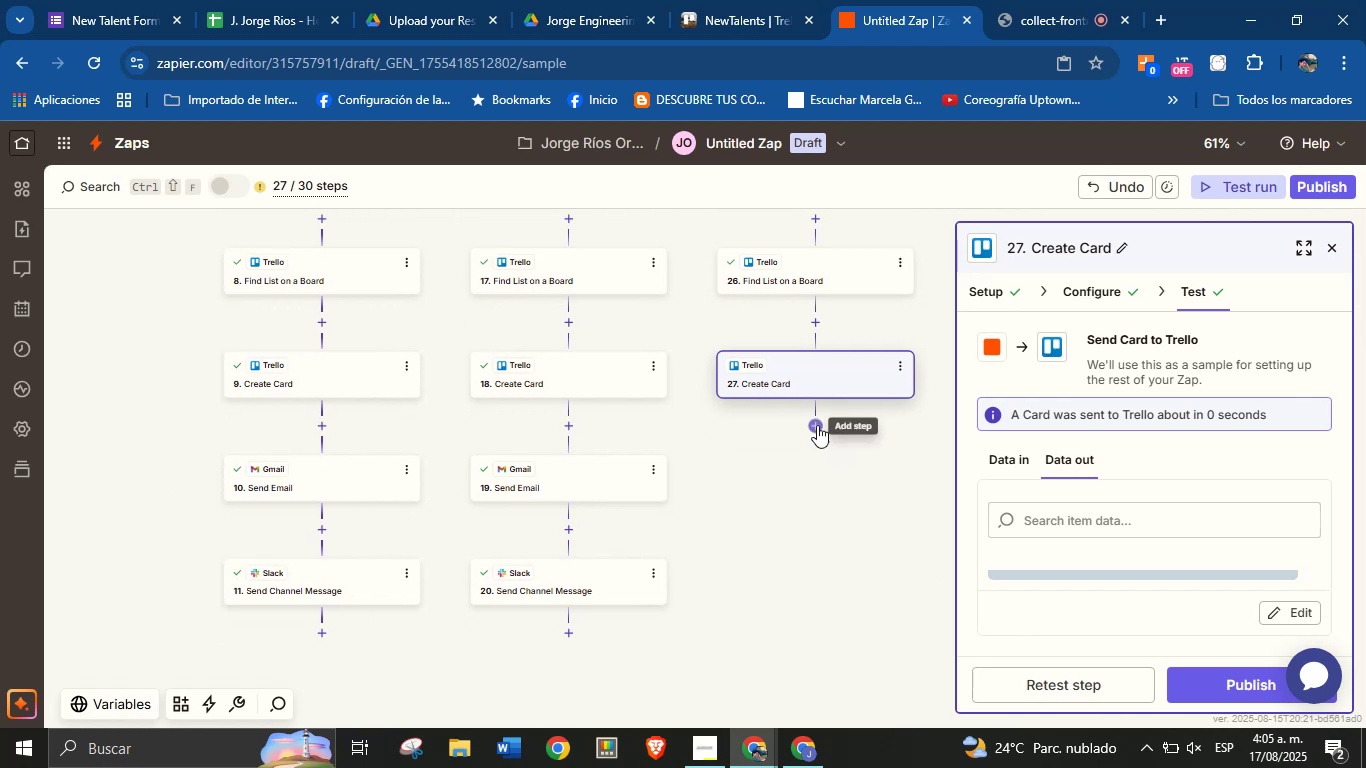 
left_click([817, 425])
 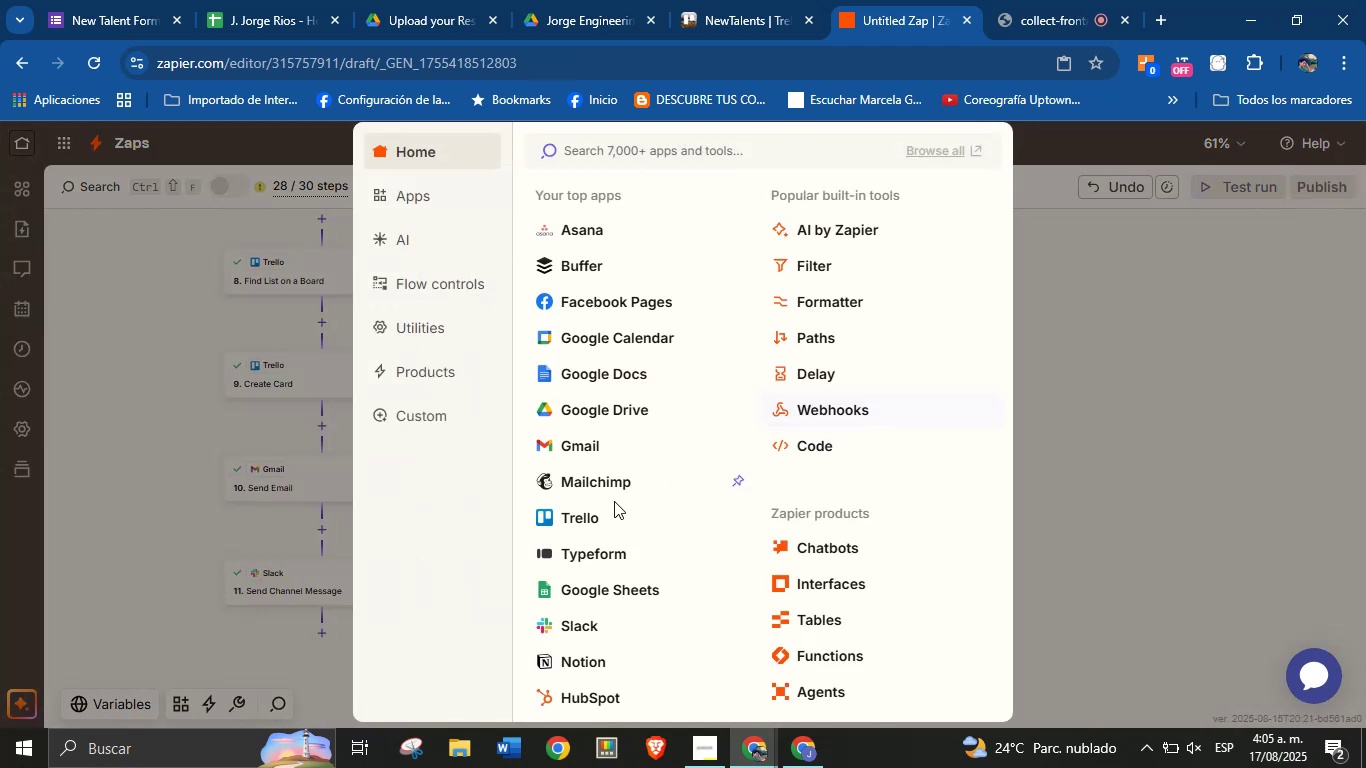 
left_click([596, 450])
 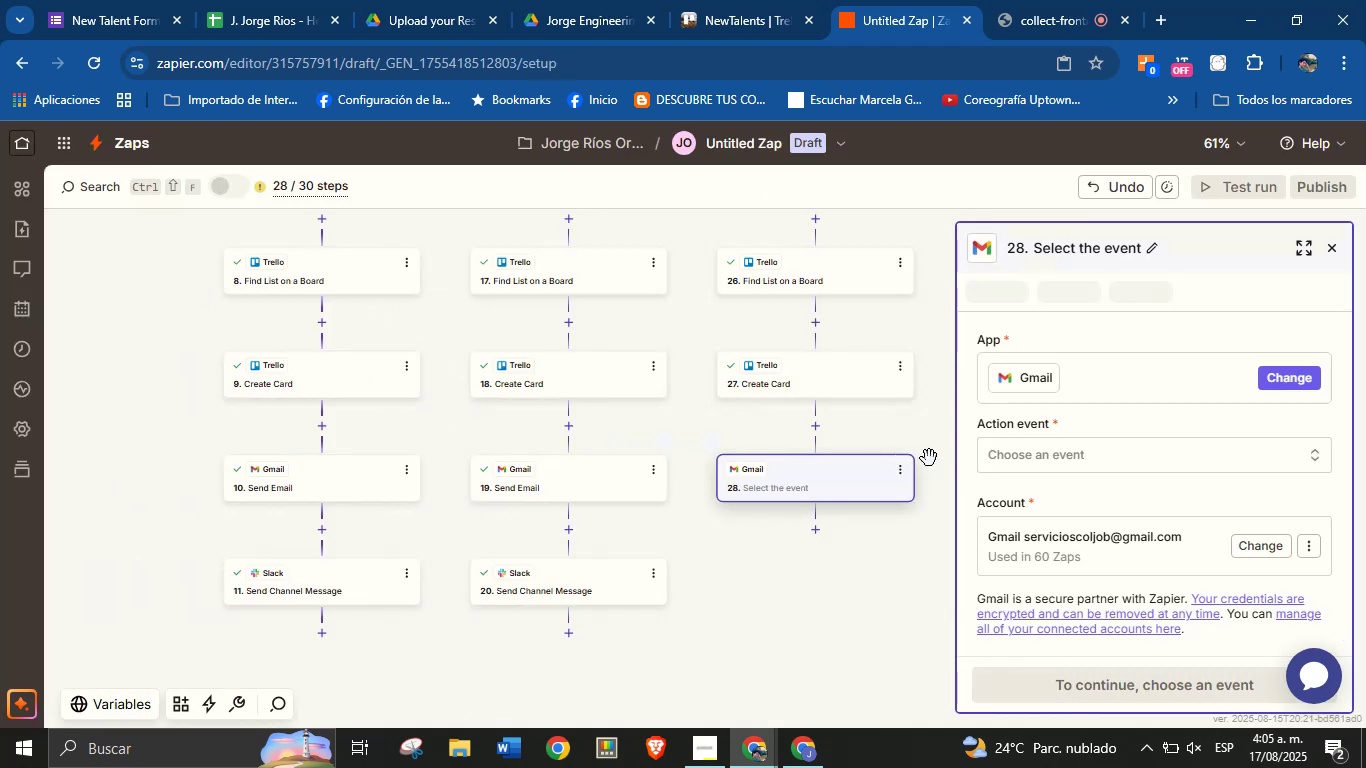 
left_click([1033, 460])
 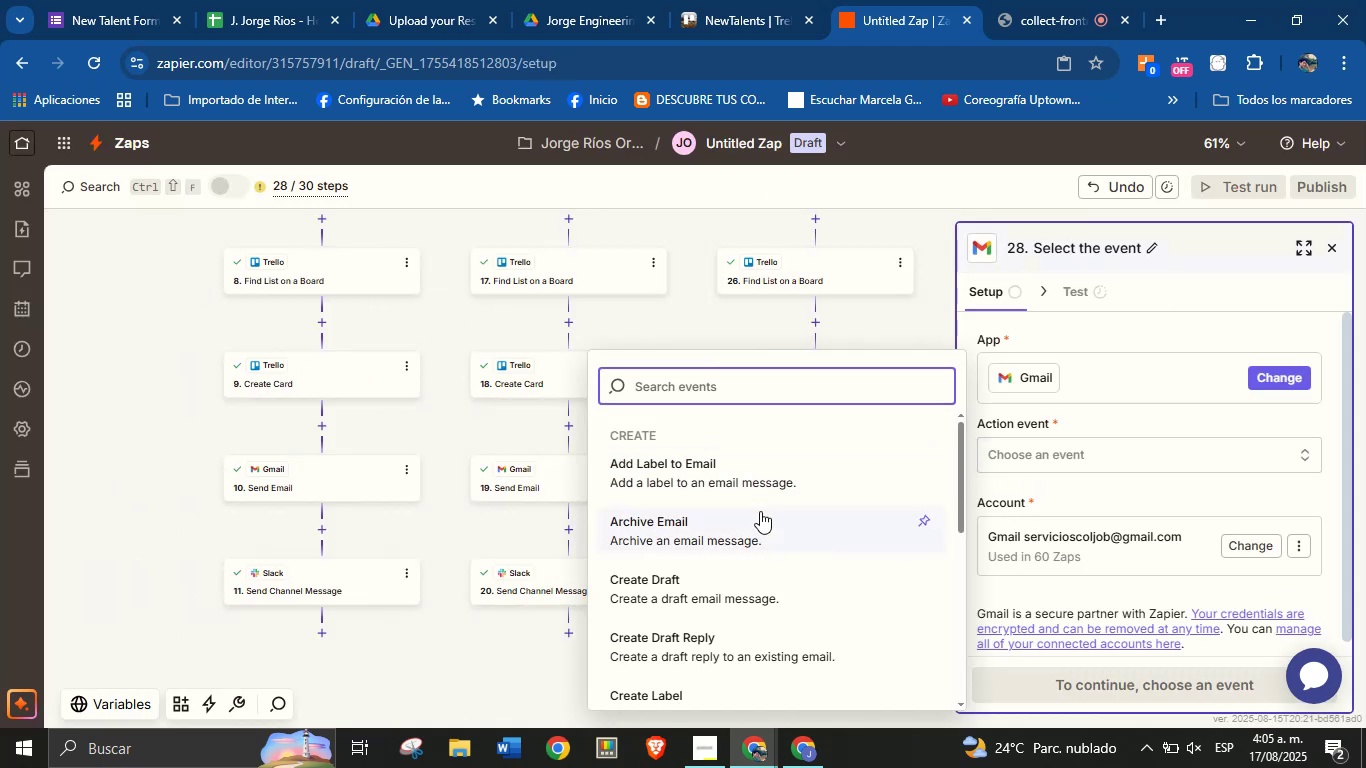 
type(sen)
 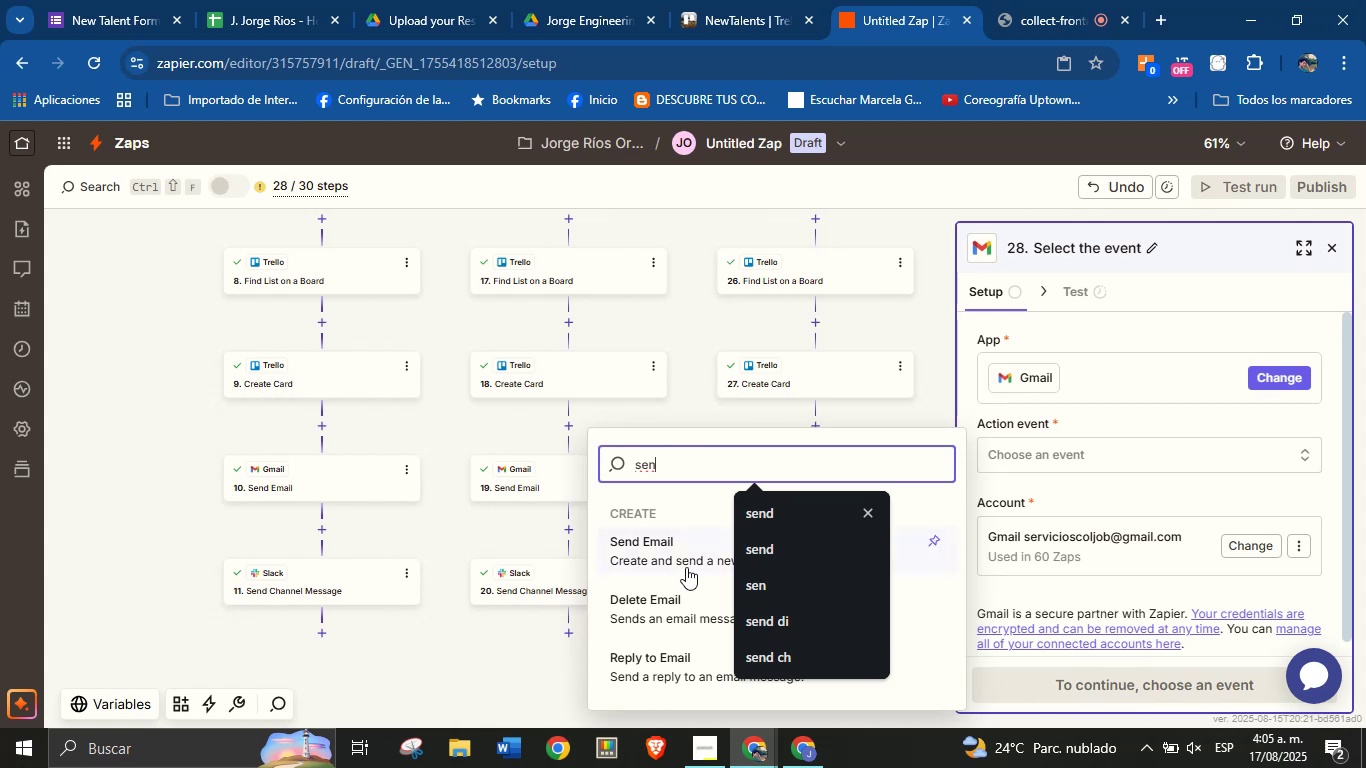 
left_click([683, 563])
 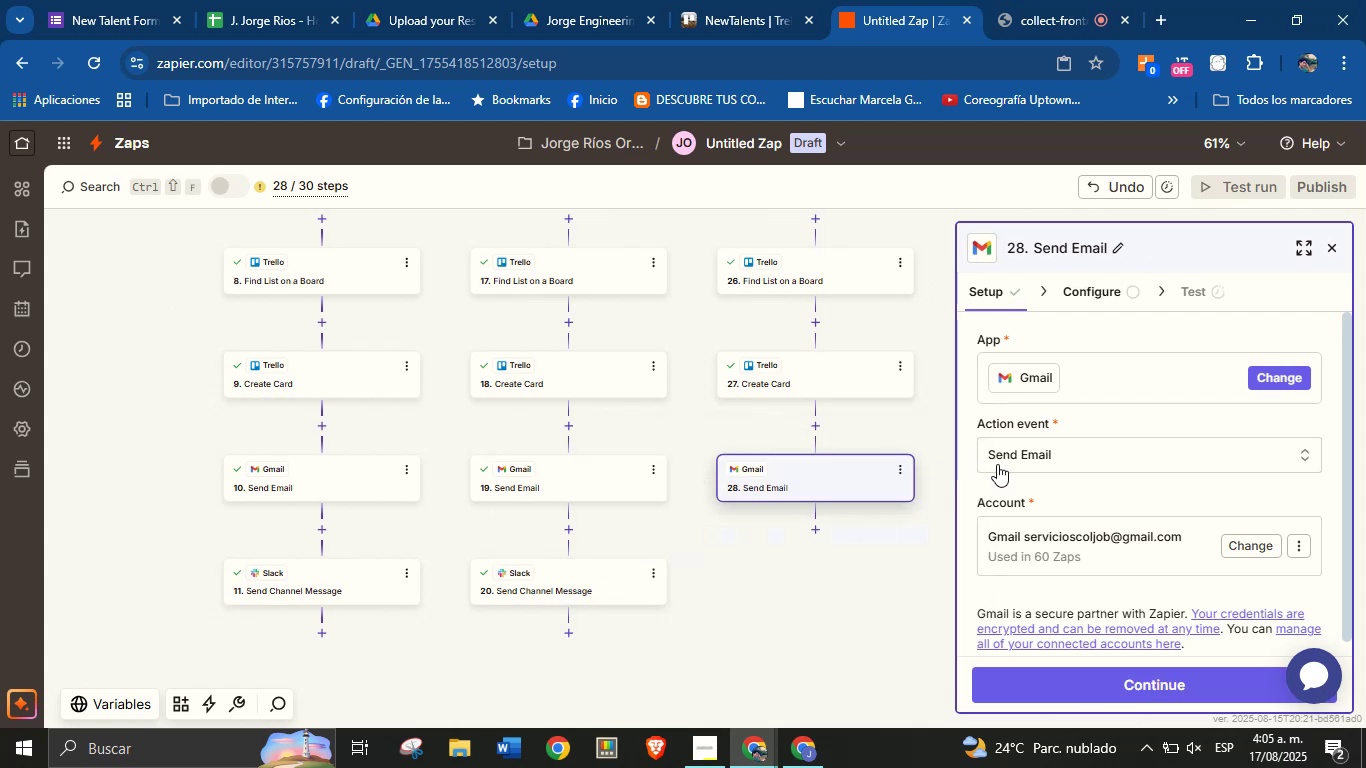 
scroll: coordinate [1042, 476], scroll_direction: down, amount: 4.0
 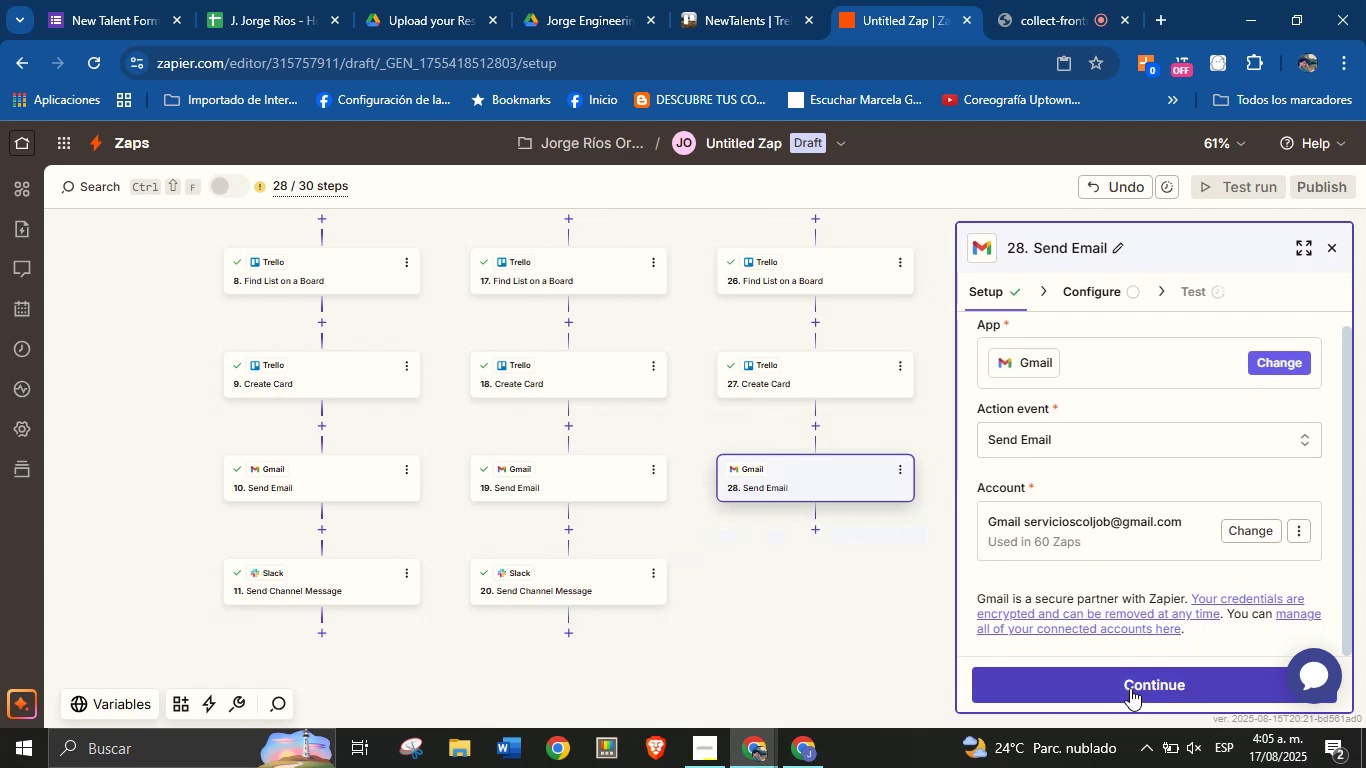 
left_click([1130, 688])
 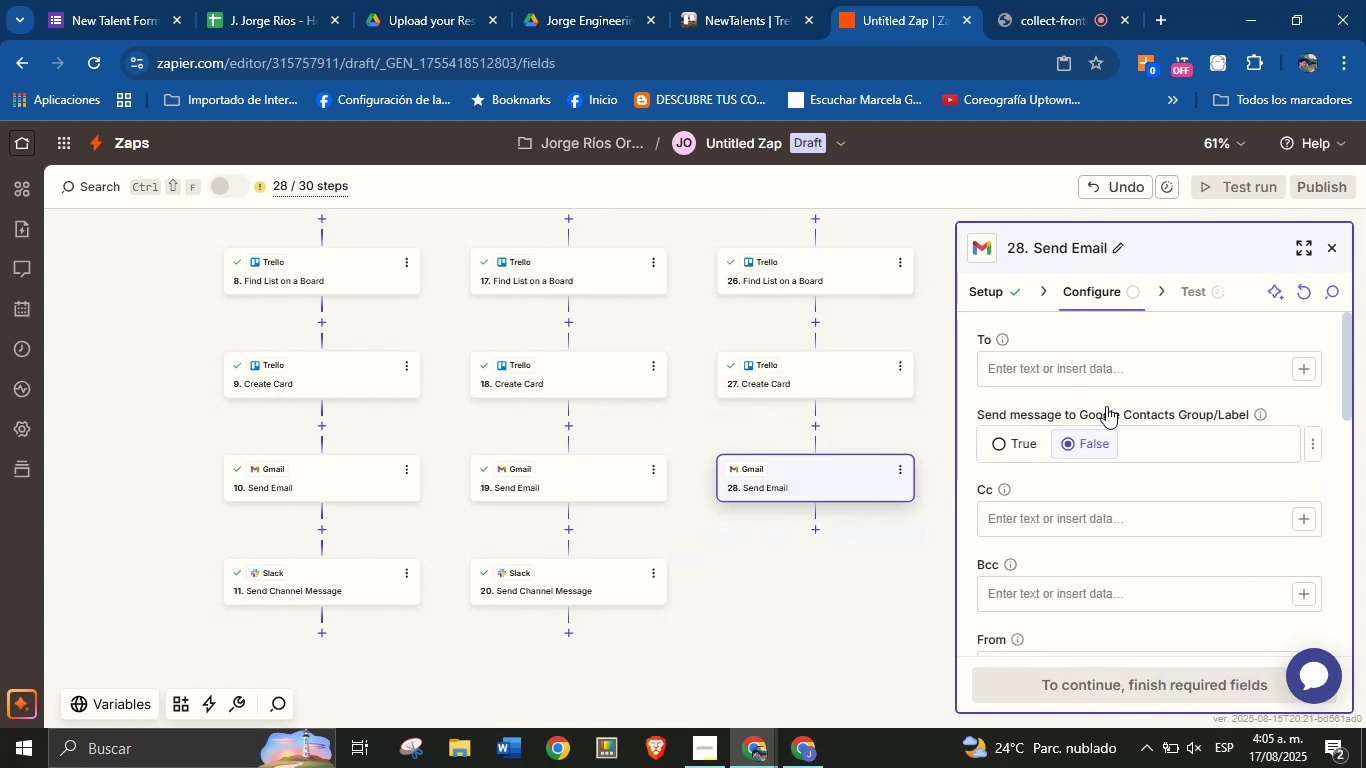 
left_click([1310, 369])
 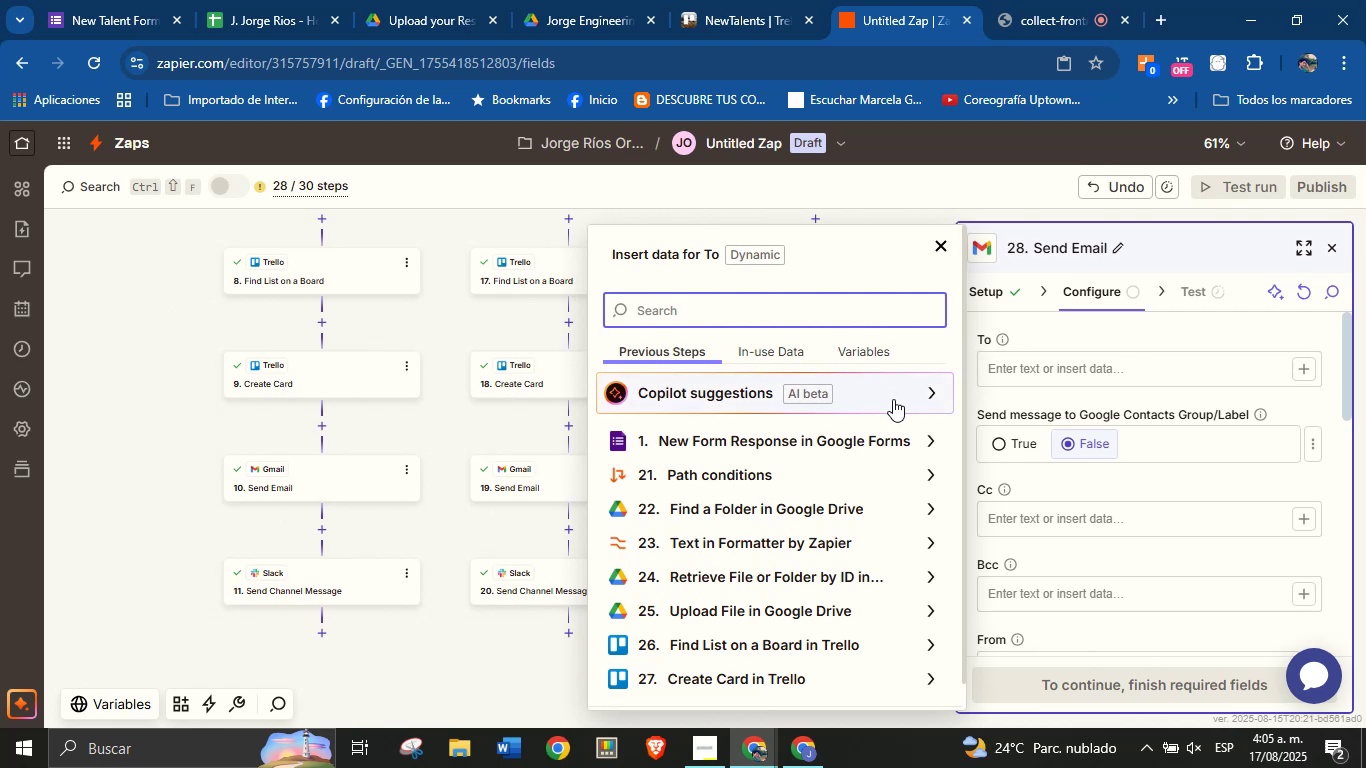 
type(se)
key(Backspace)
key(Backspace)
type(em)
 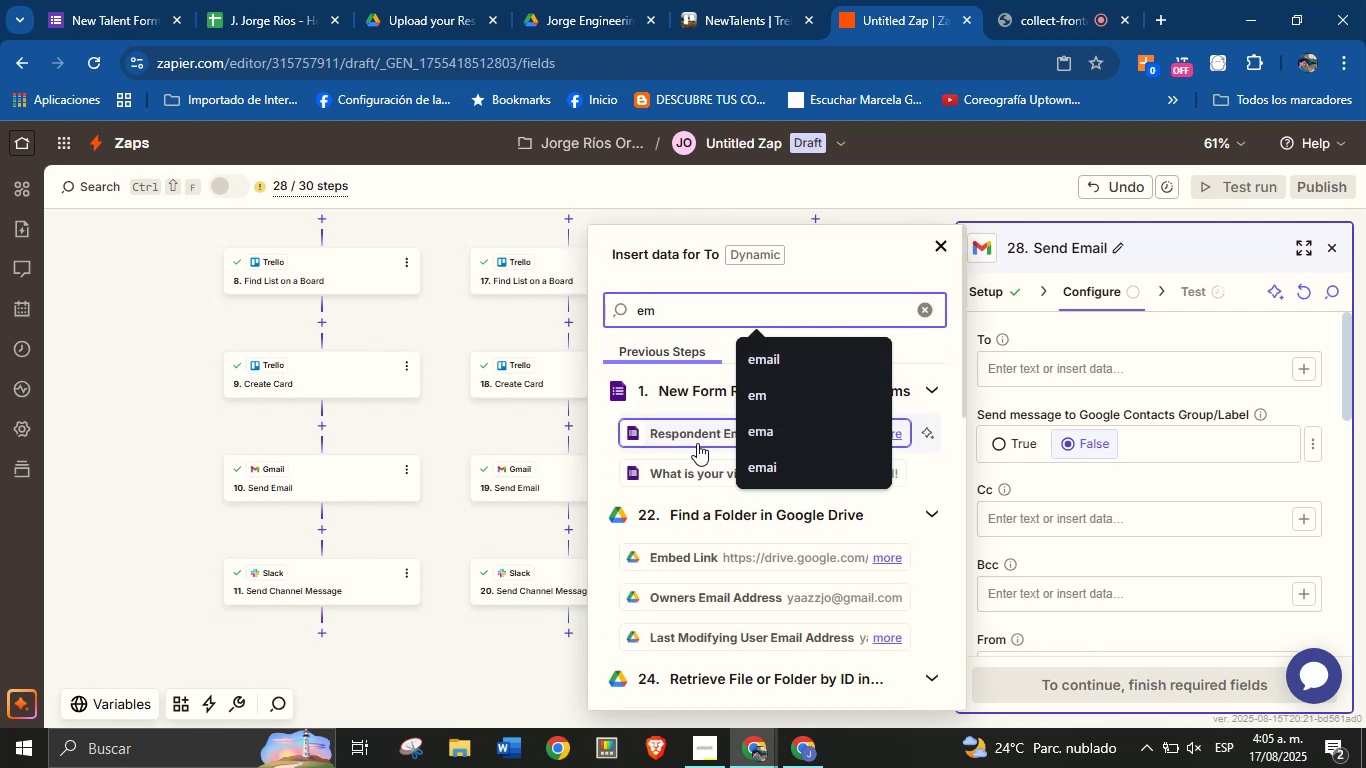 
left_click([693, 438])
 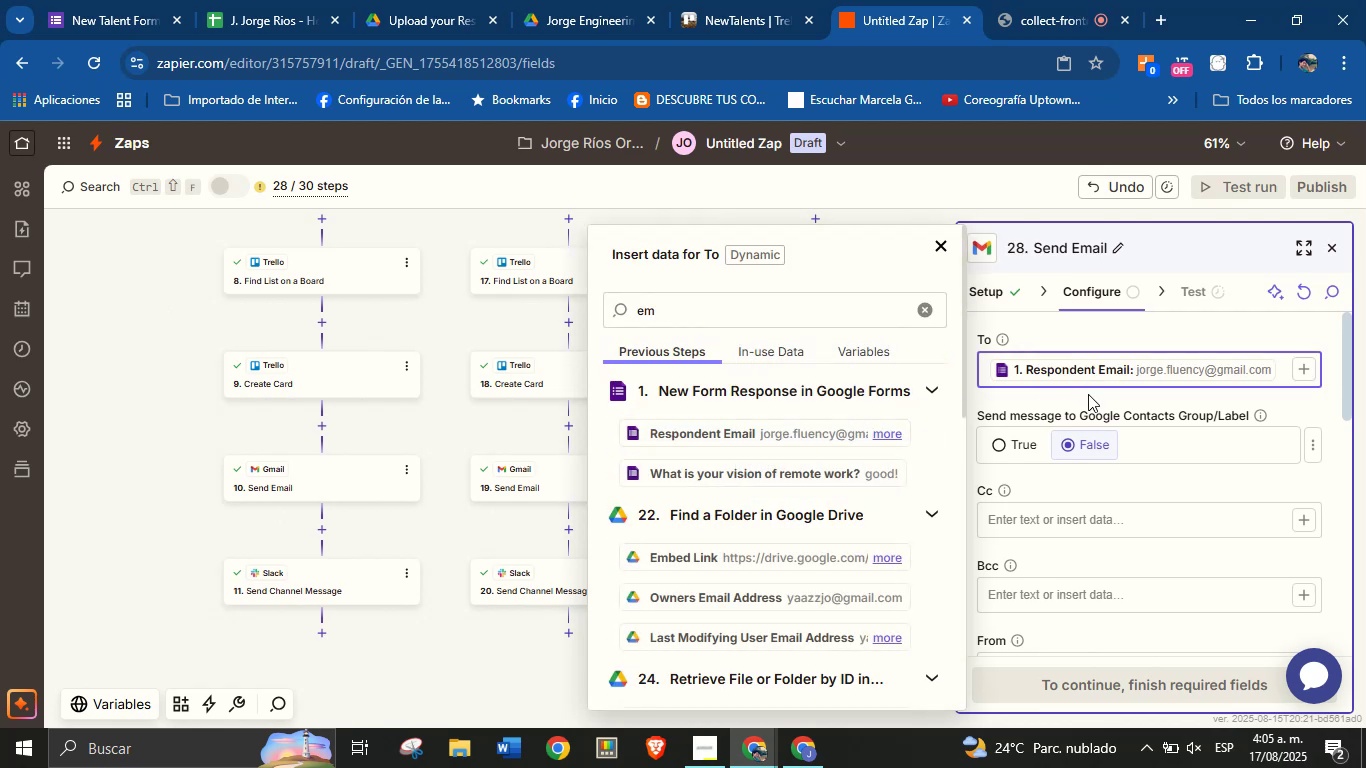 
left_click([1089, 395])
 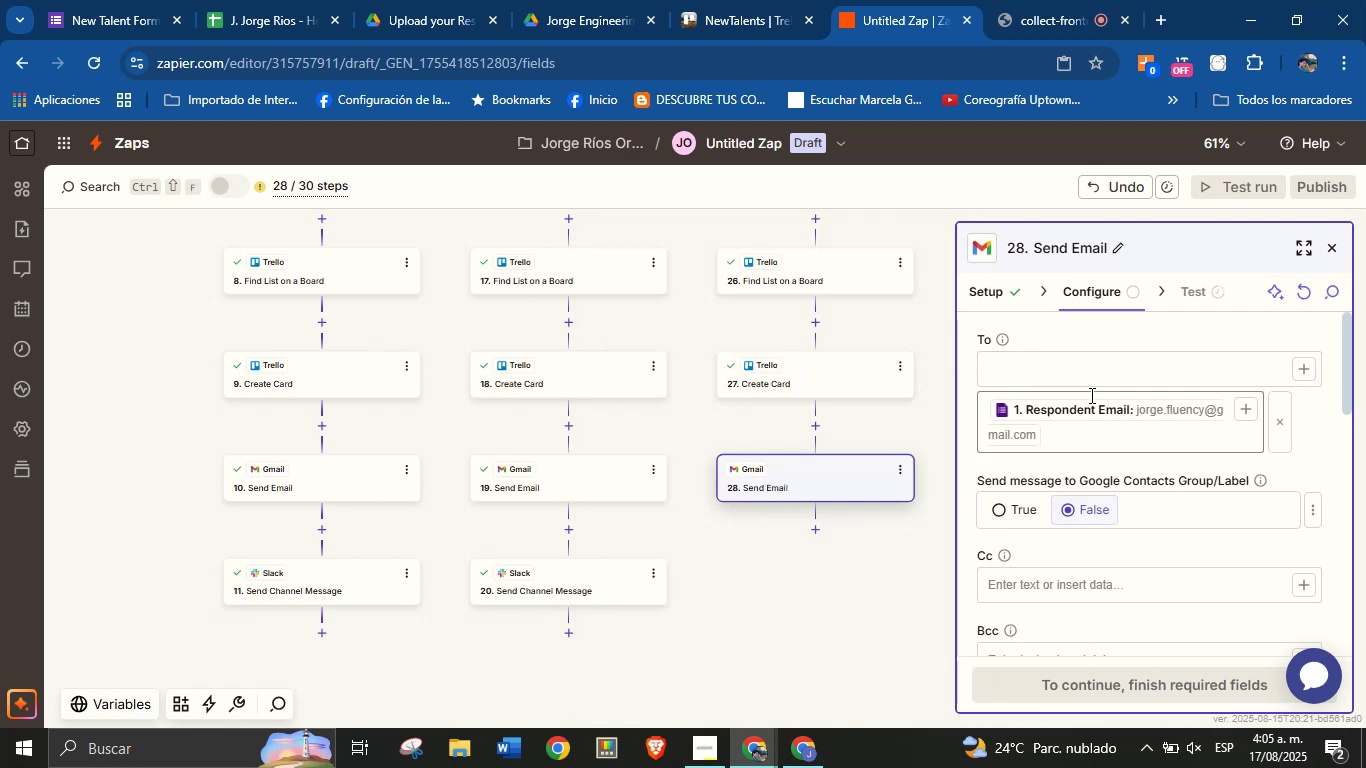 
scroll: coordinate [1119, 457], scroll_direction: down, amount: 2.0
 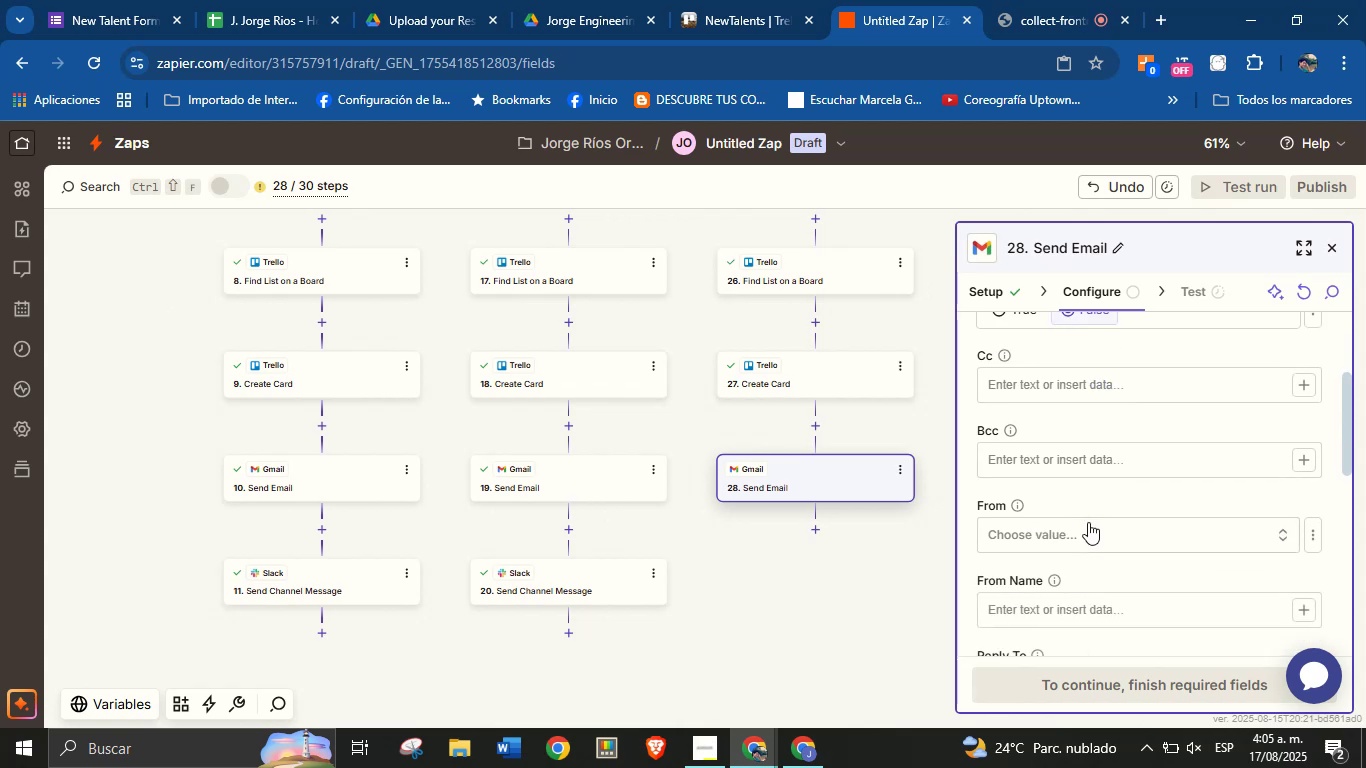 
left_click([1087, 528])
 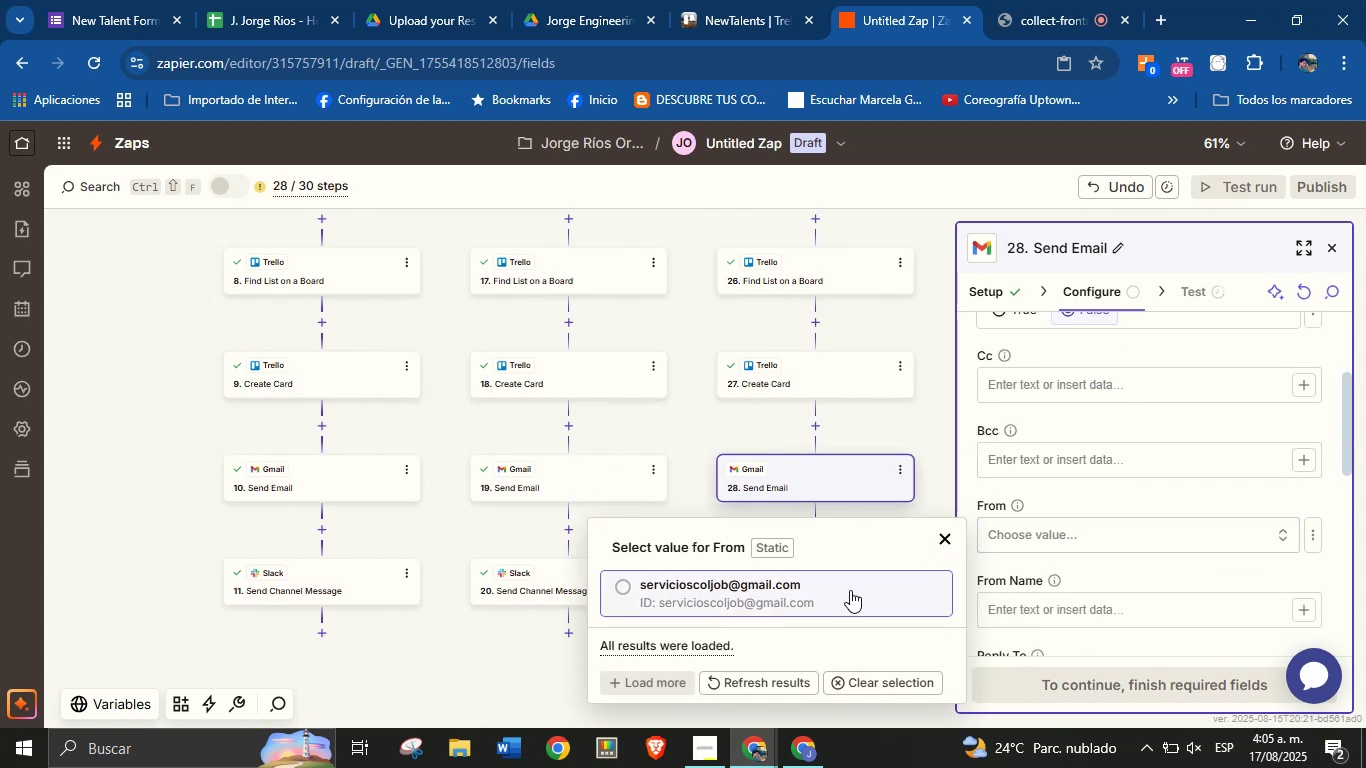 
left_click([778, 602])
 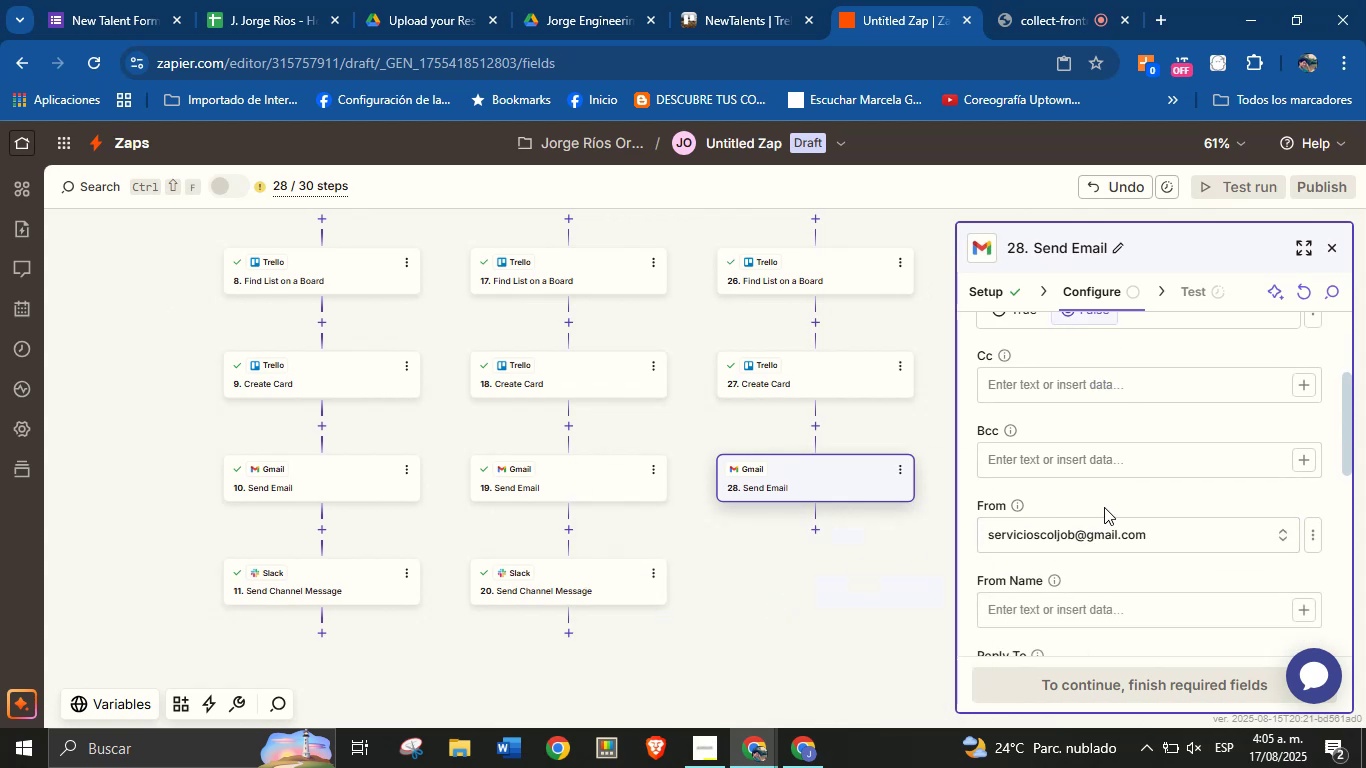 
left_click([1105, 507])
 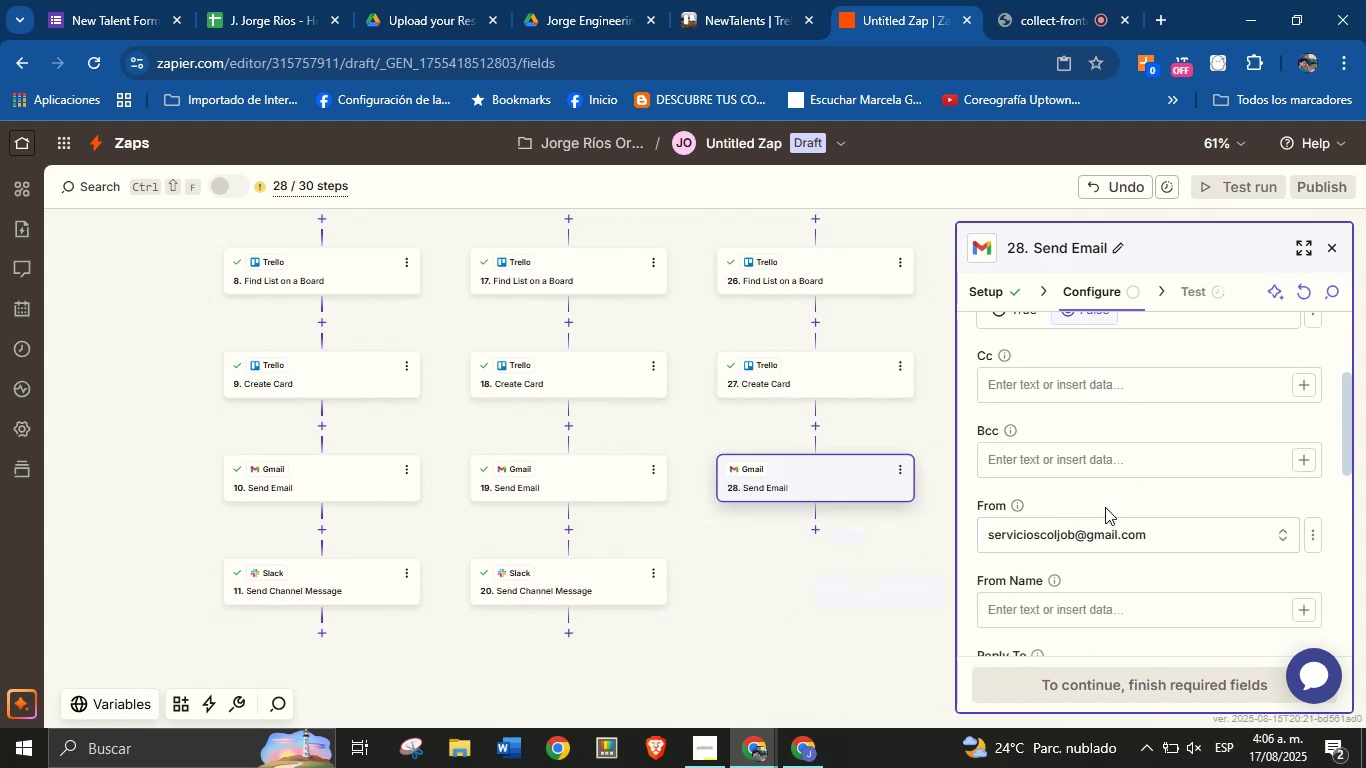 
scroll: coordinate [1105, 507], scroll_direction: down, amount: 1.0
 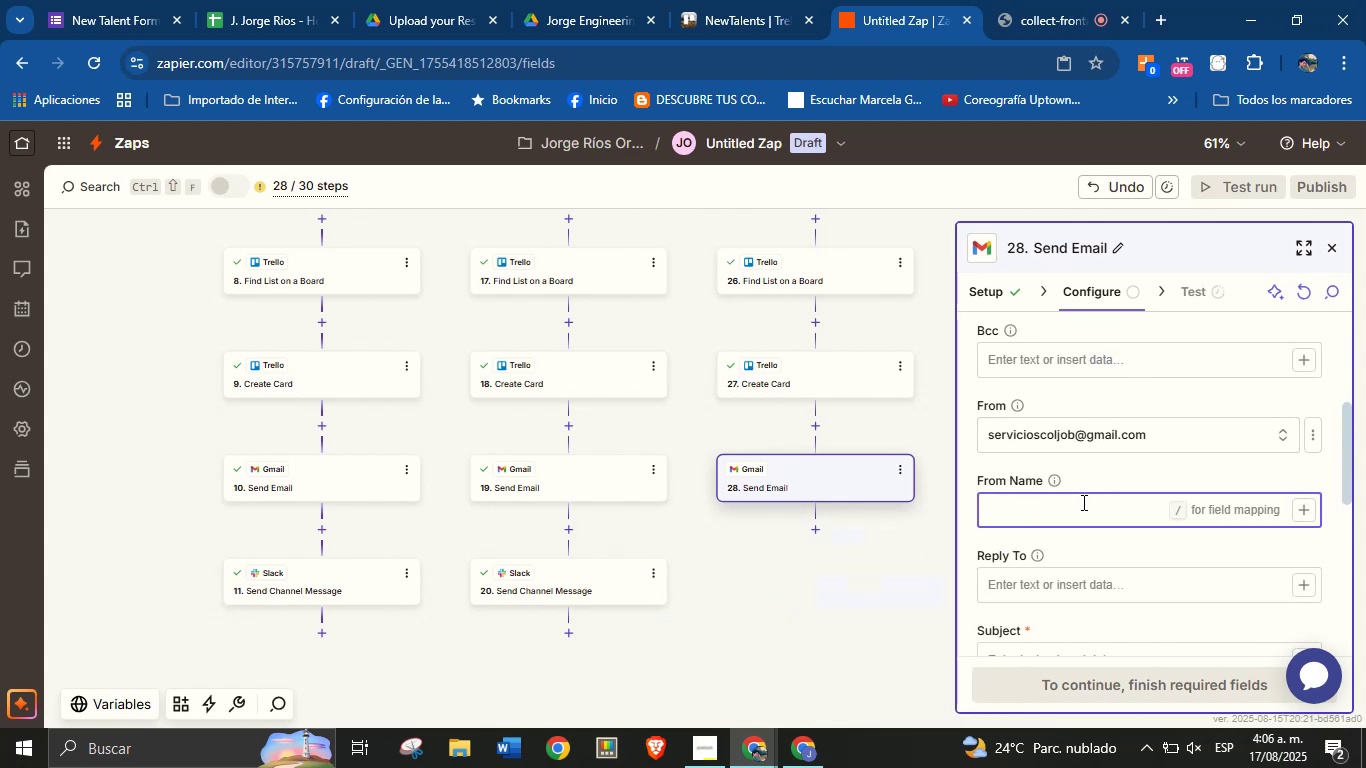 
type(Jorge from ColJob )
key(Backspace)
 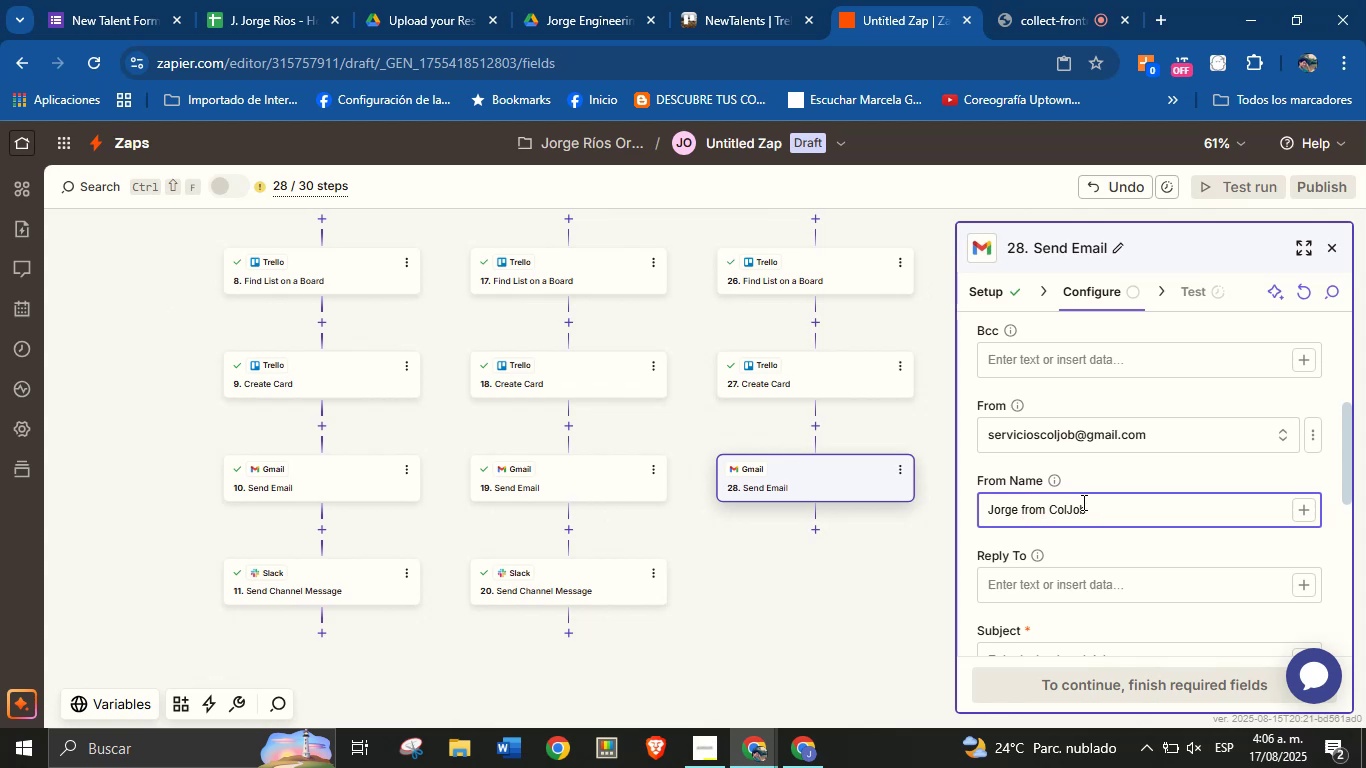 
scroll: coordinate [1103, 518], scroll_direction: down, amount: 1.0
 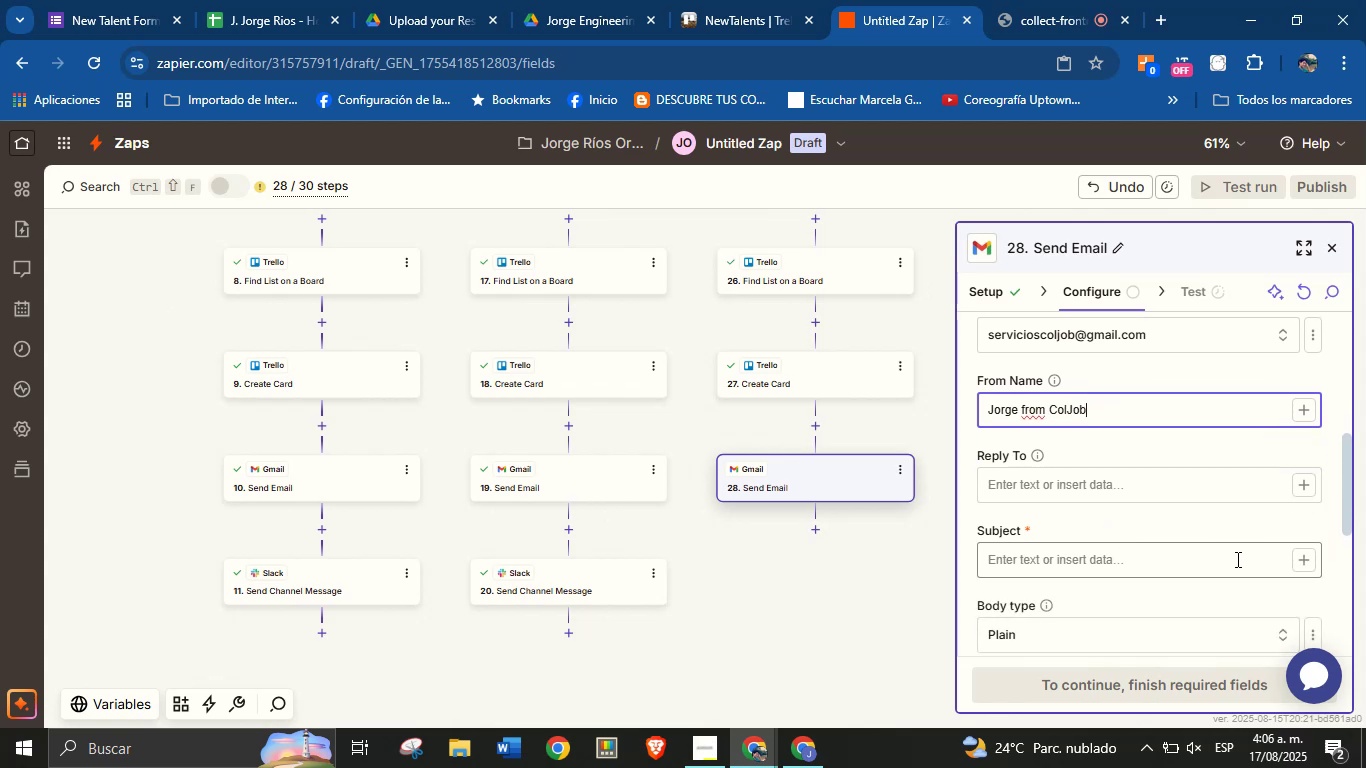 
left_click([1234, 560])
 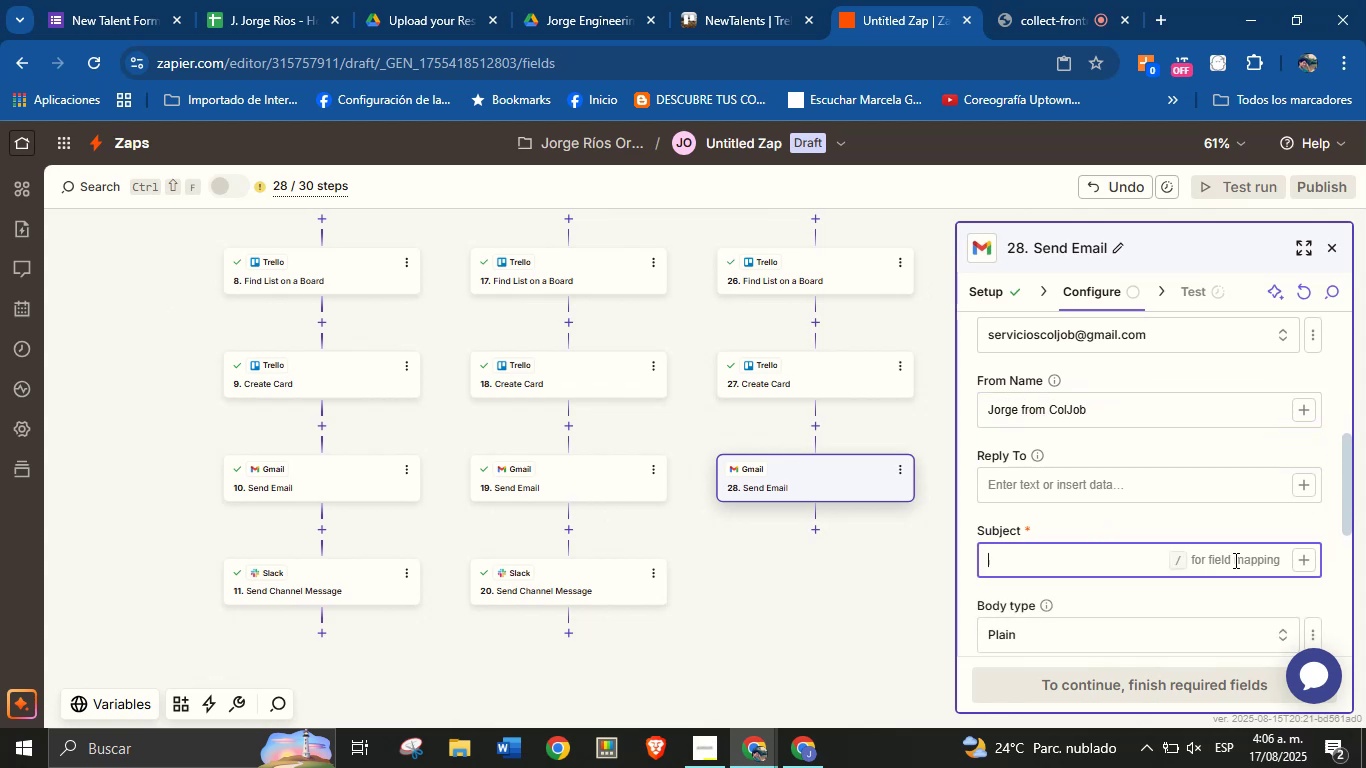 
type(Thank you for )
 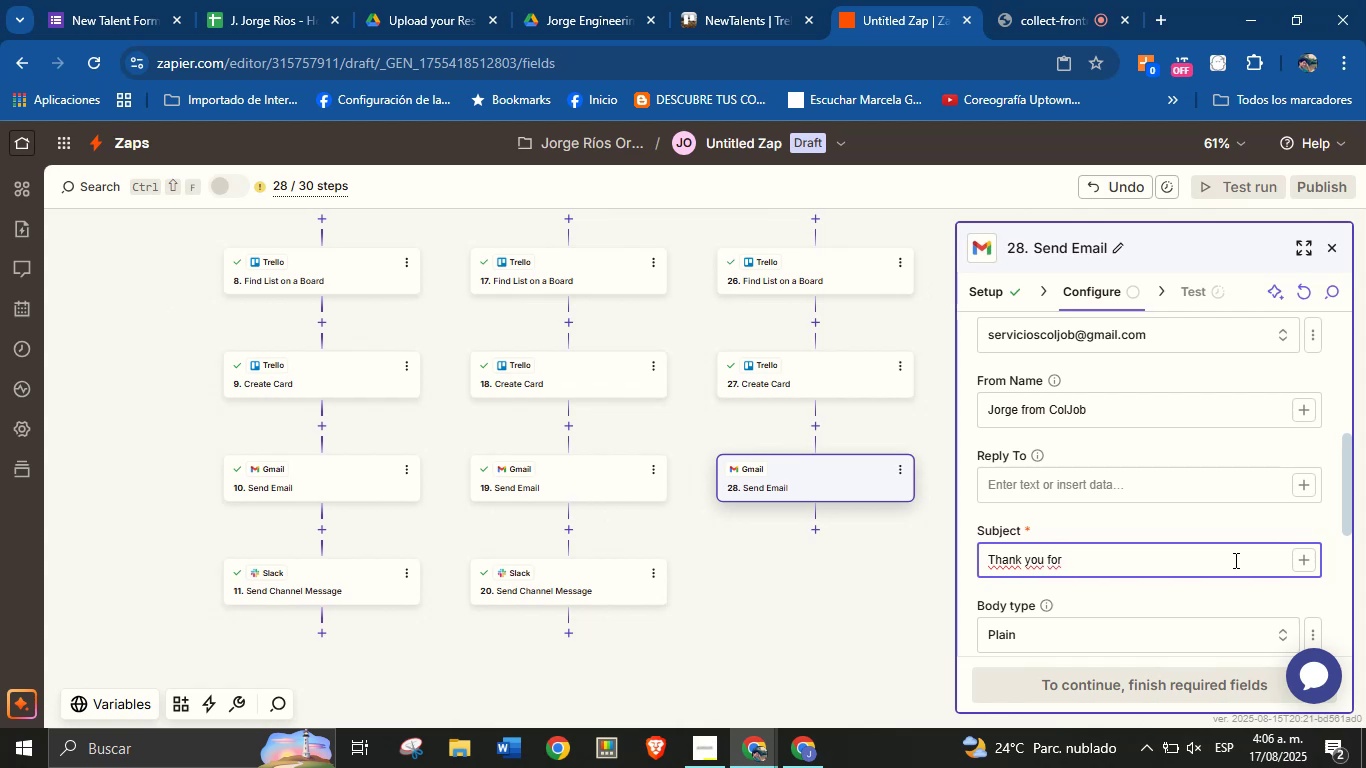 
wait(9.81)
 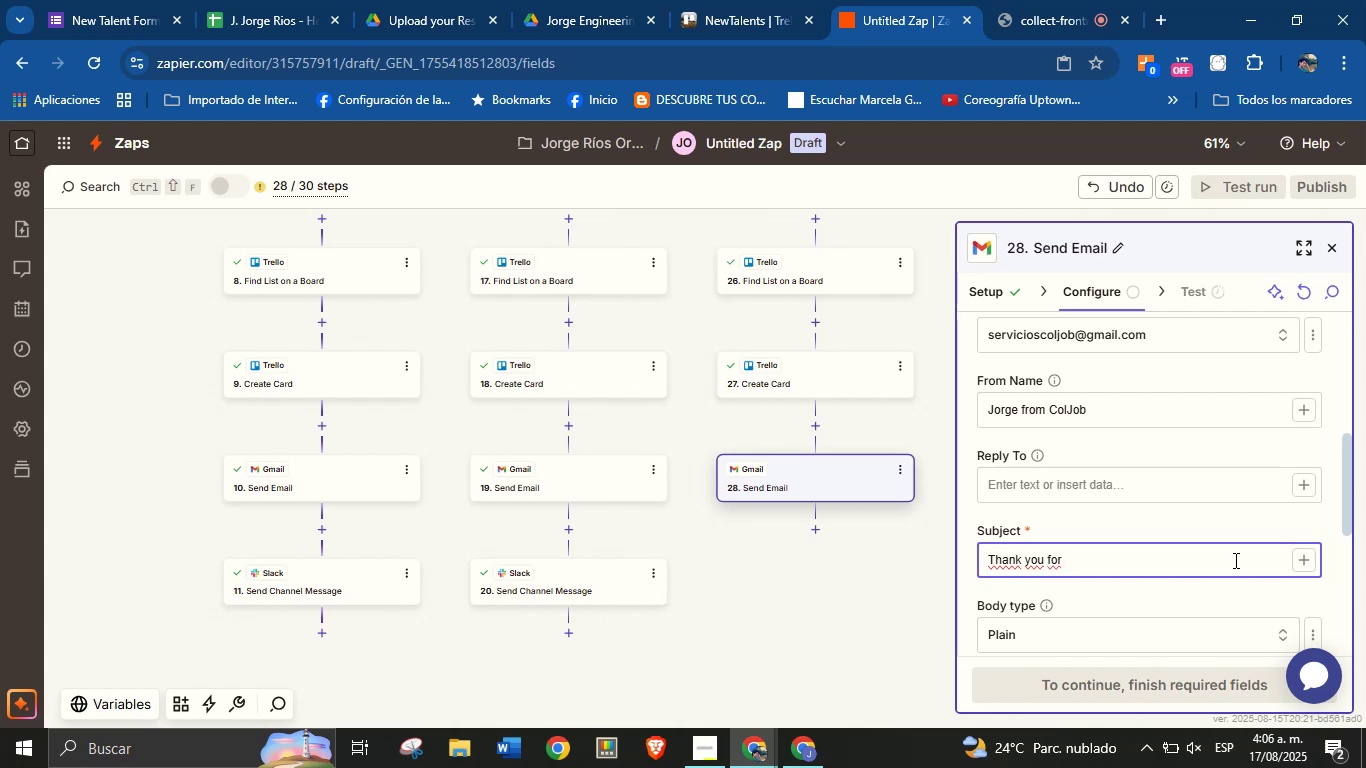 
type(wanting to be part of ColJob)
 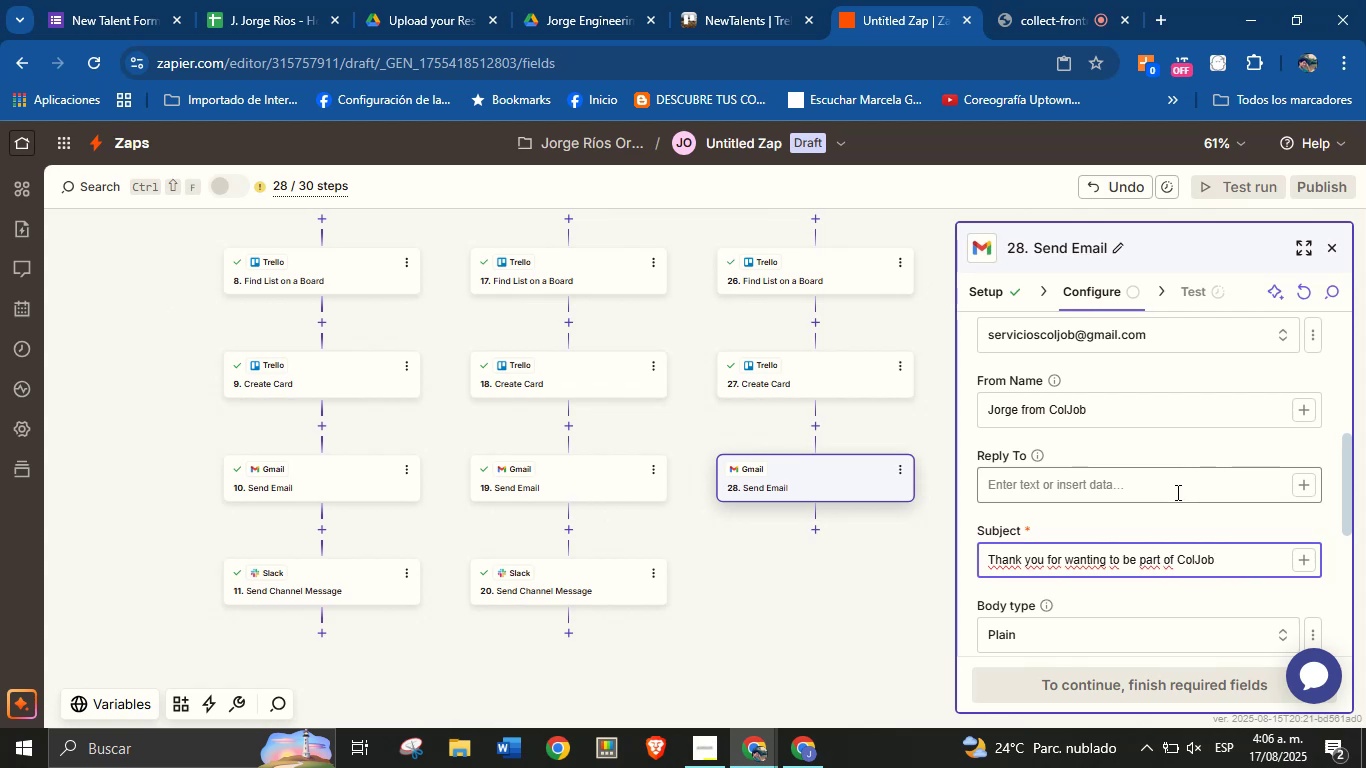 
scroll: coordinate [1140, 457], scroll_direction: down, amount: 2.0
 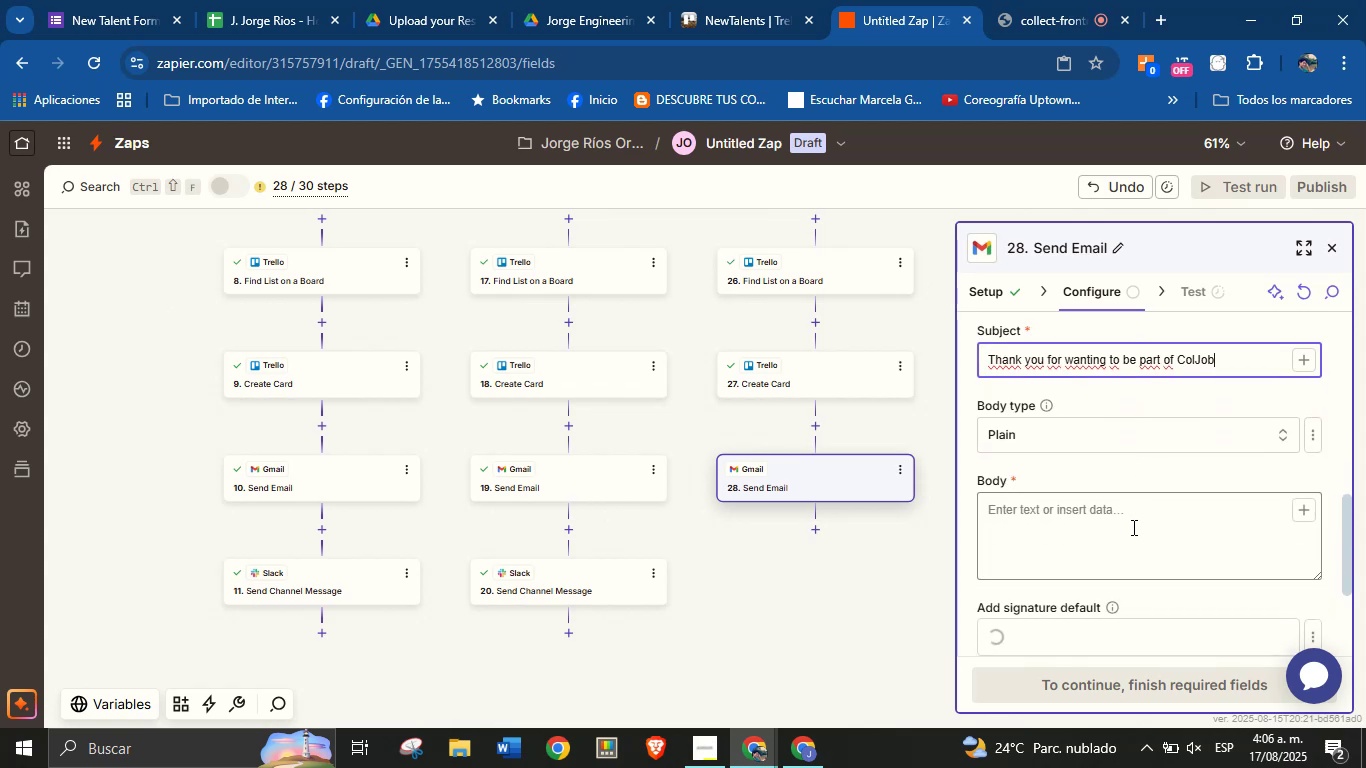 
left_click([1132, 527])
 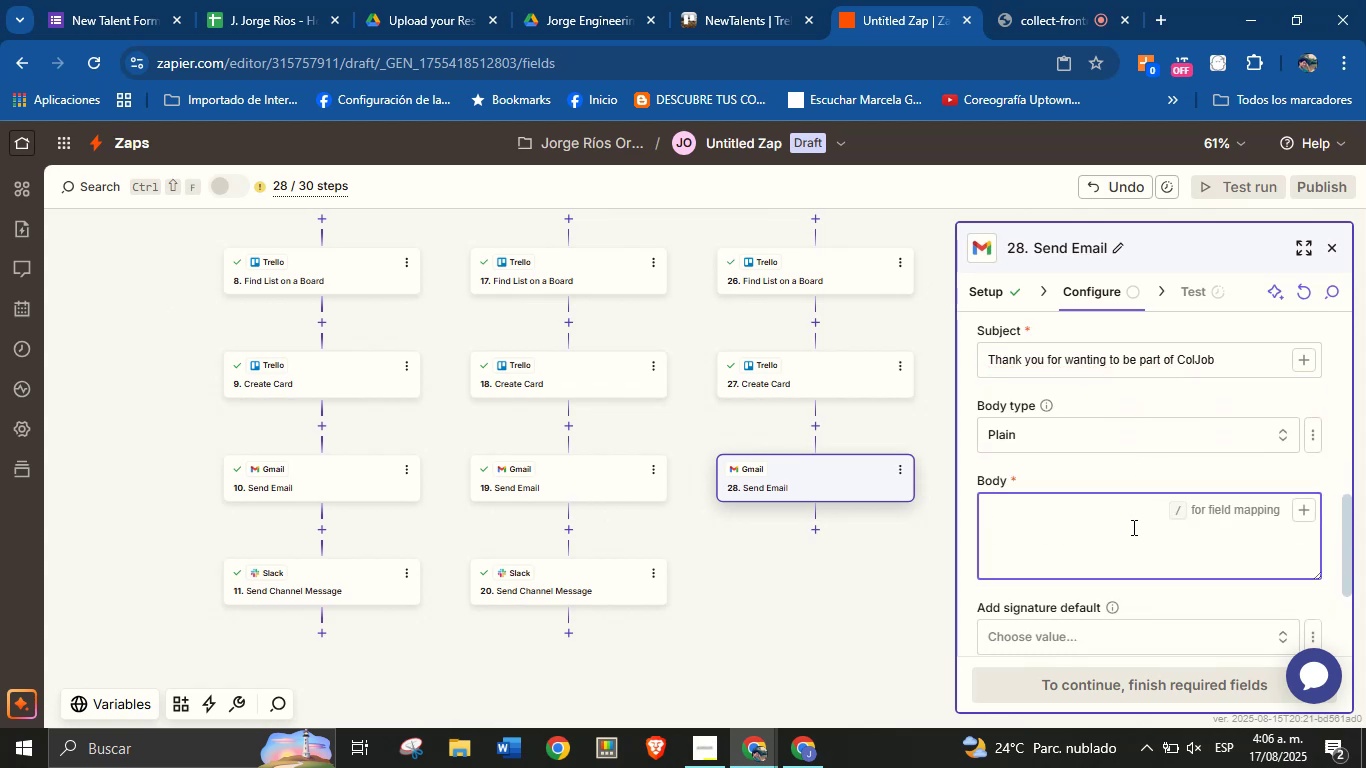 
type(Hello )
 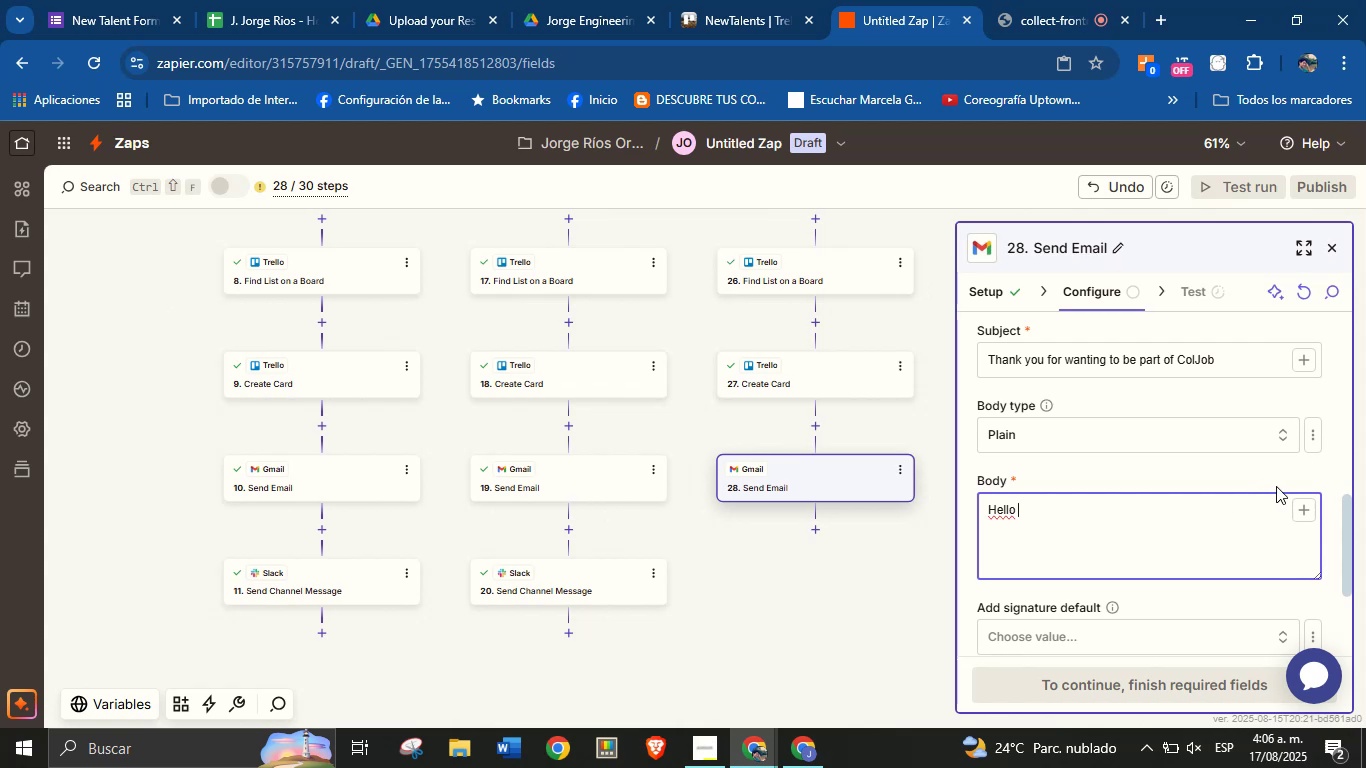 
left_click([1296, 503])
 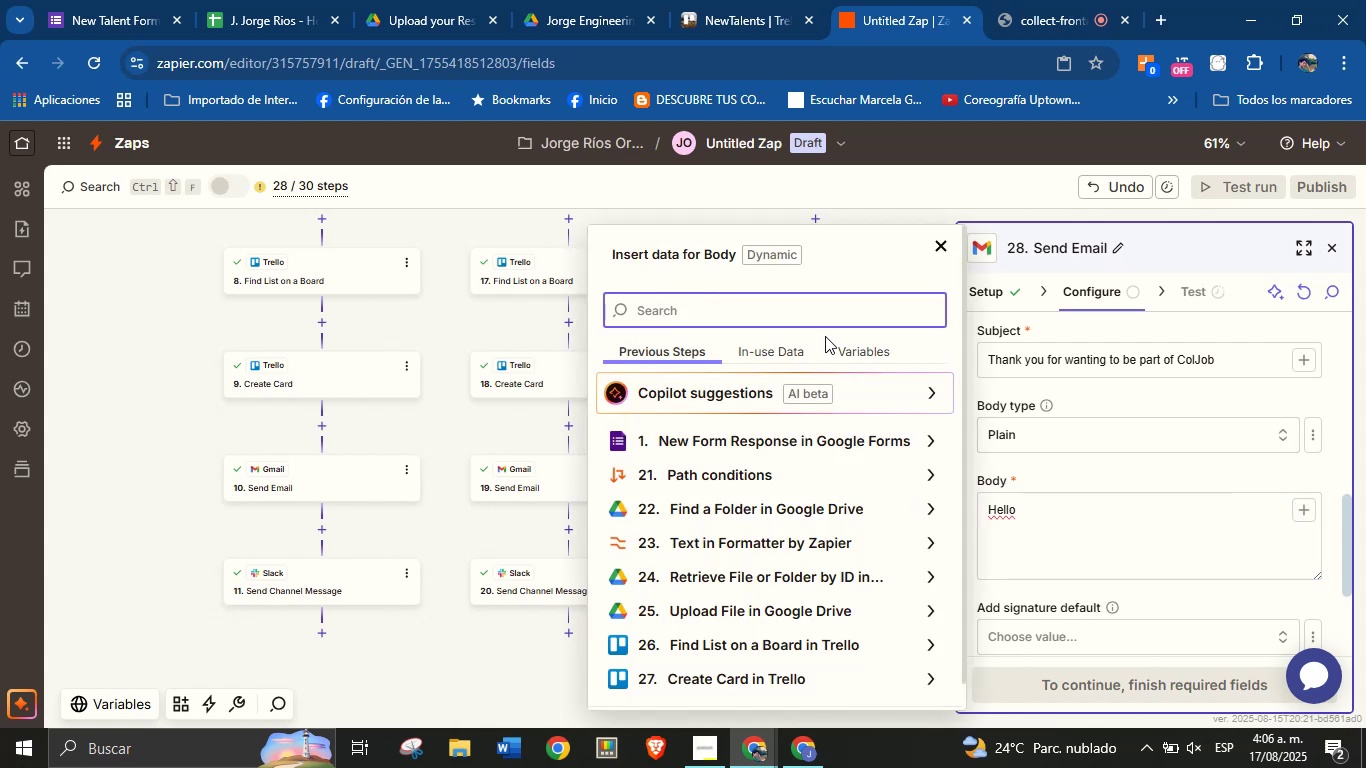 
type(name)
 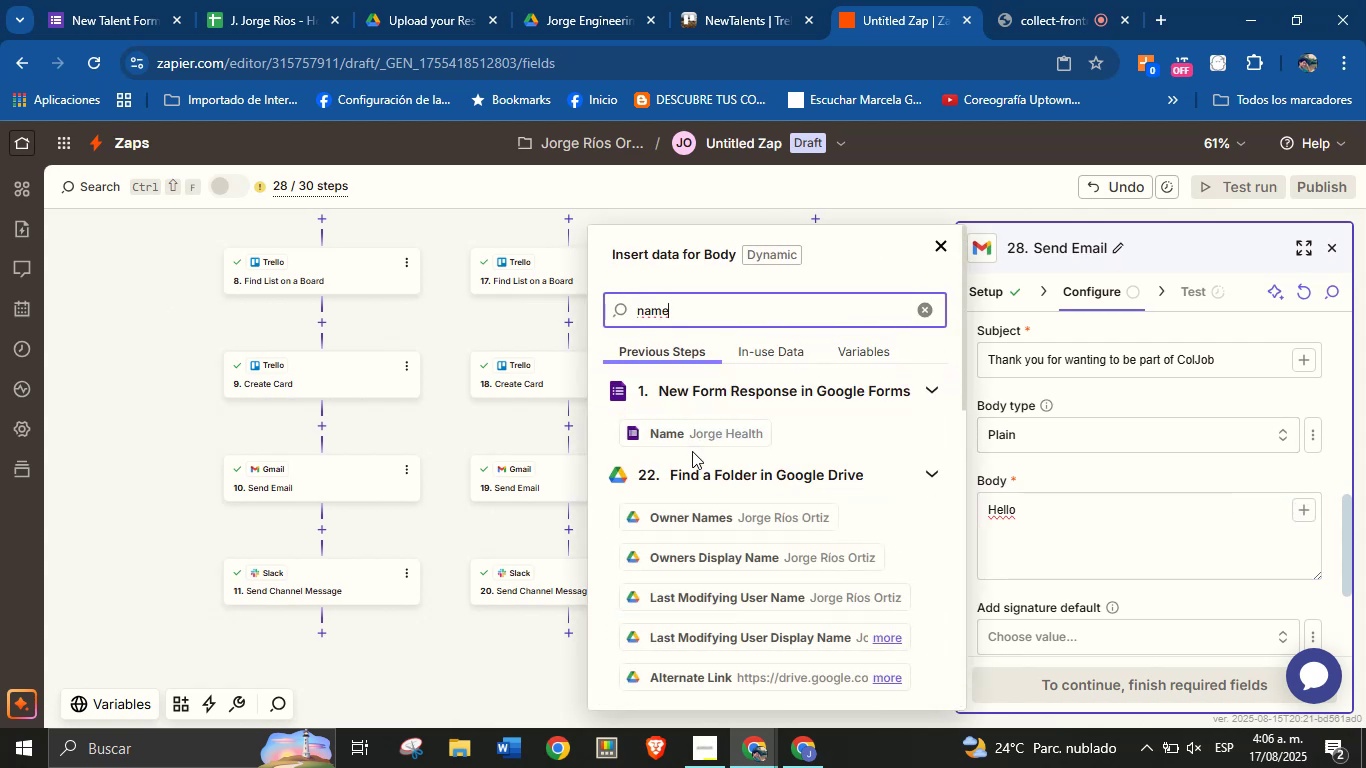 
left_click([698, 430])
 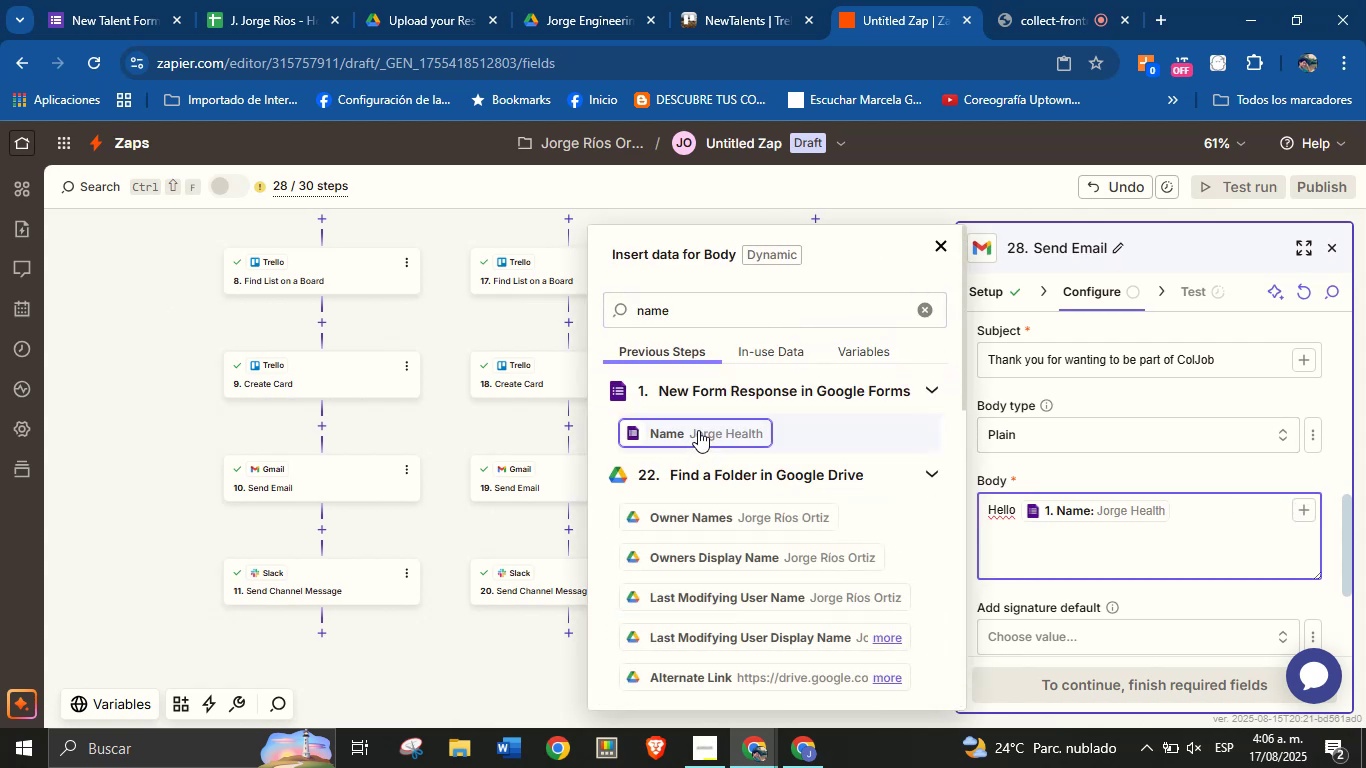 
key(Shift+1)
 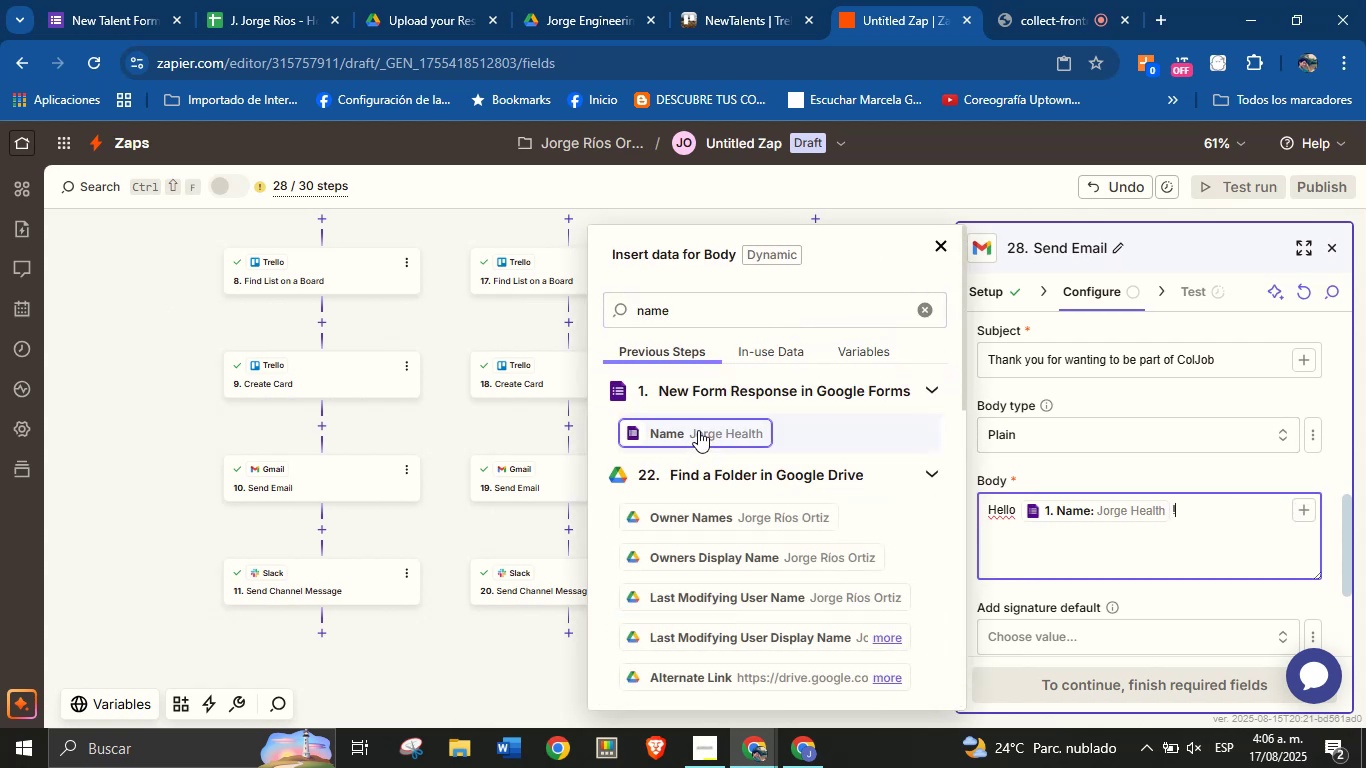 
key(Enter)
 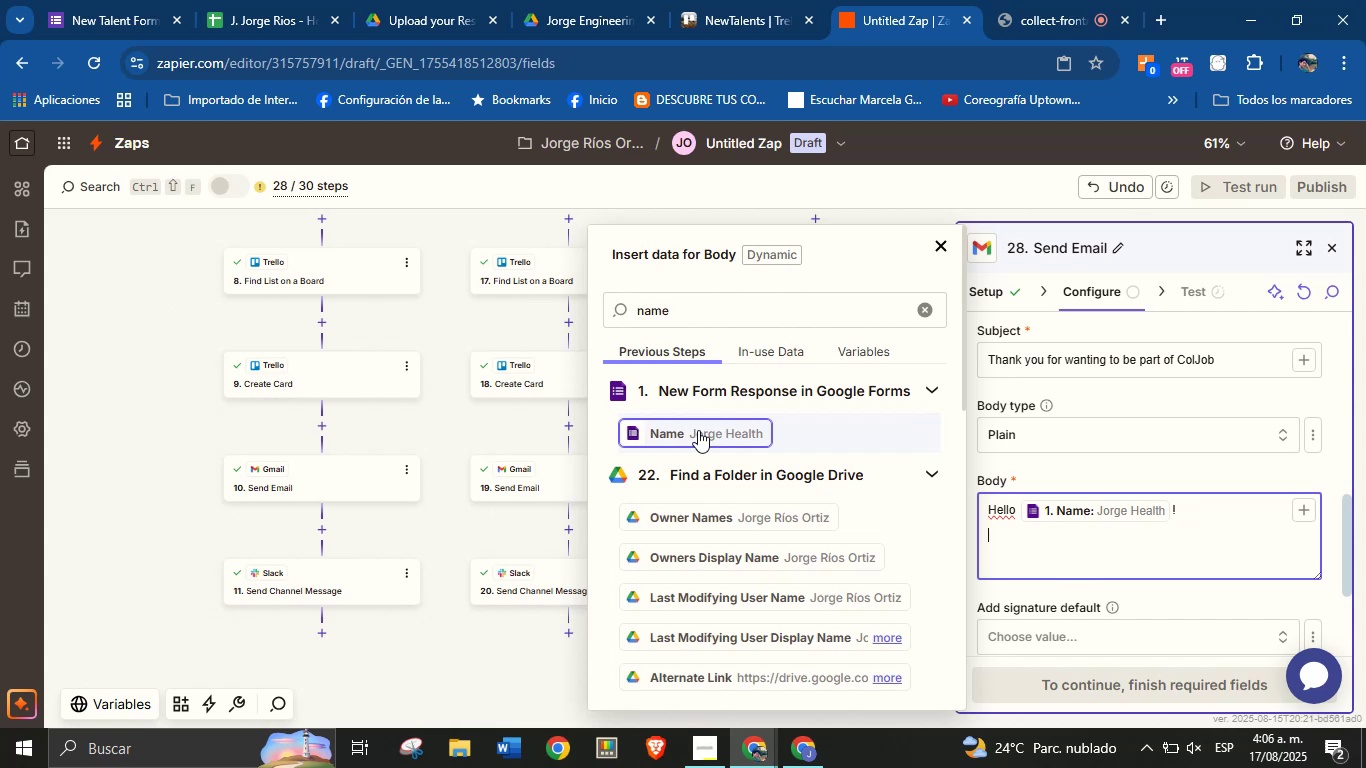 
wait(6.18)
 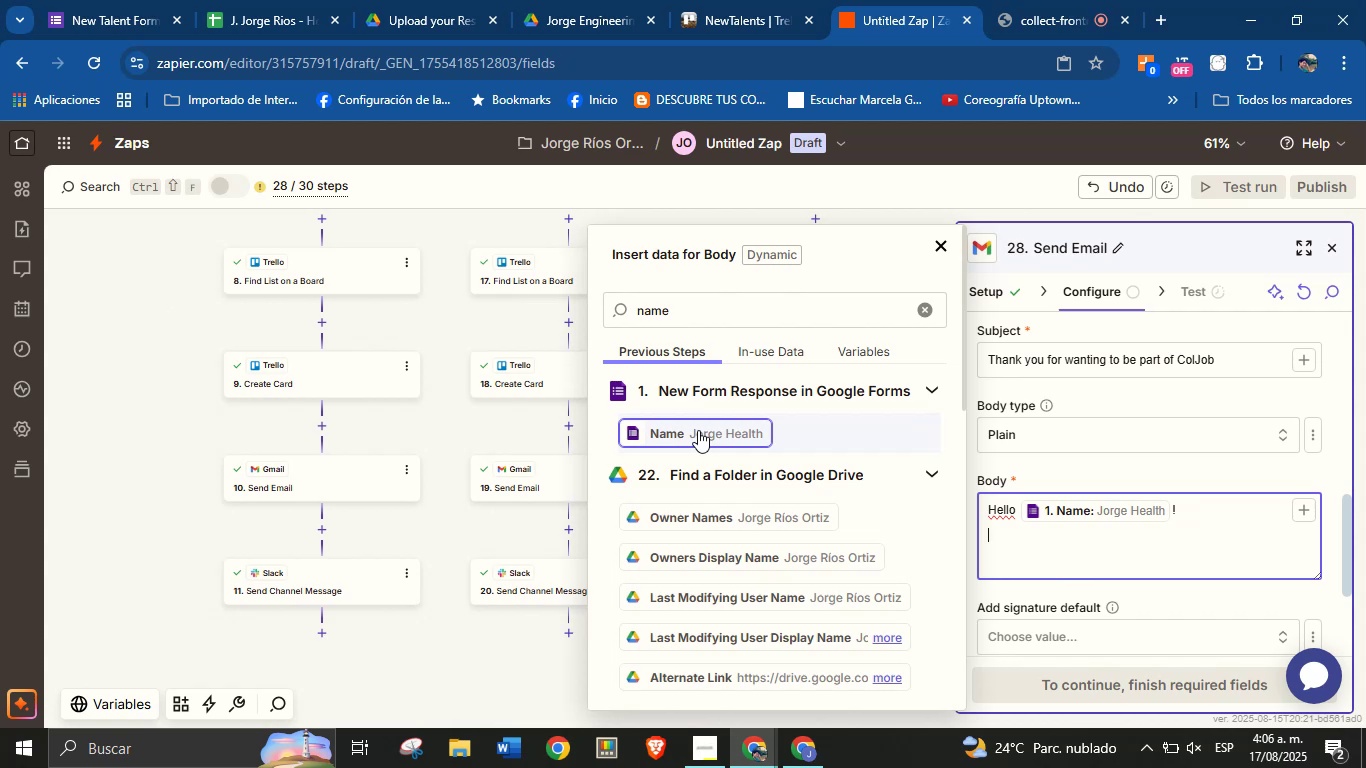 
type(Thank you for your interest in joining ColJob.)
 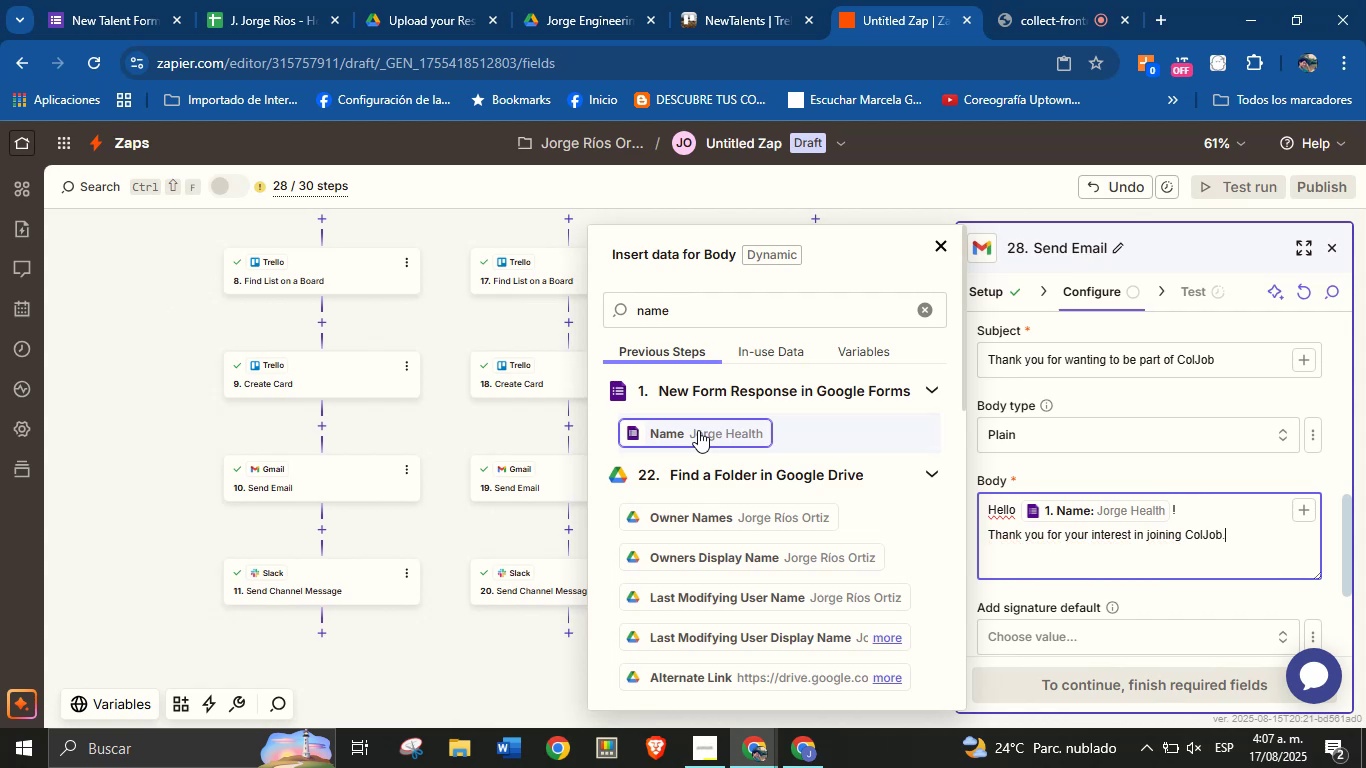 
key(Enter)
 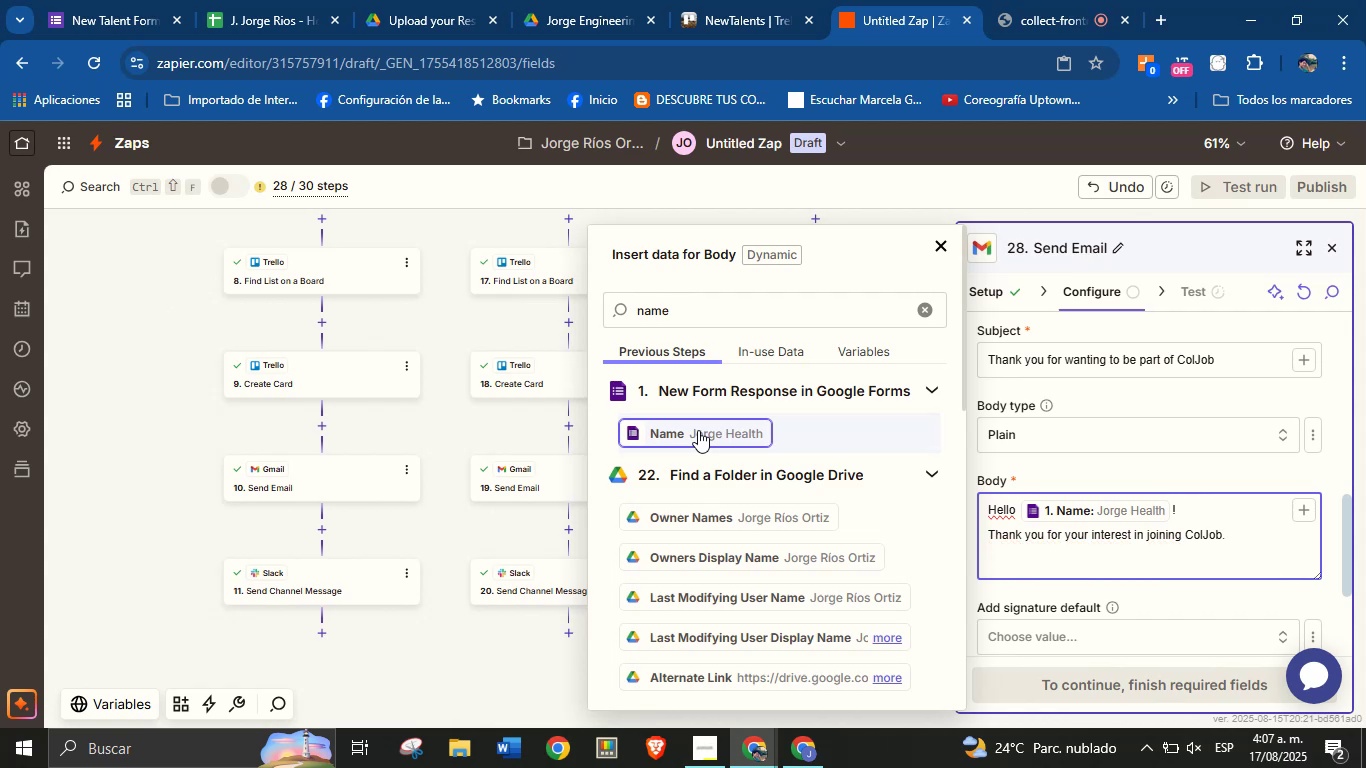 
wait(6.53)
 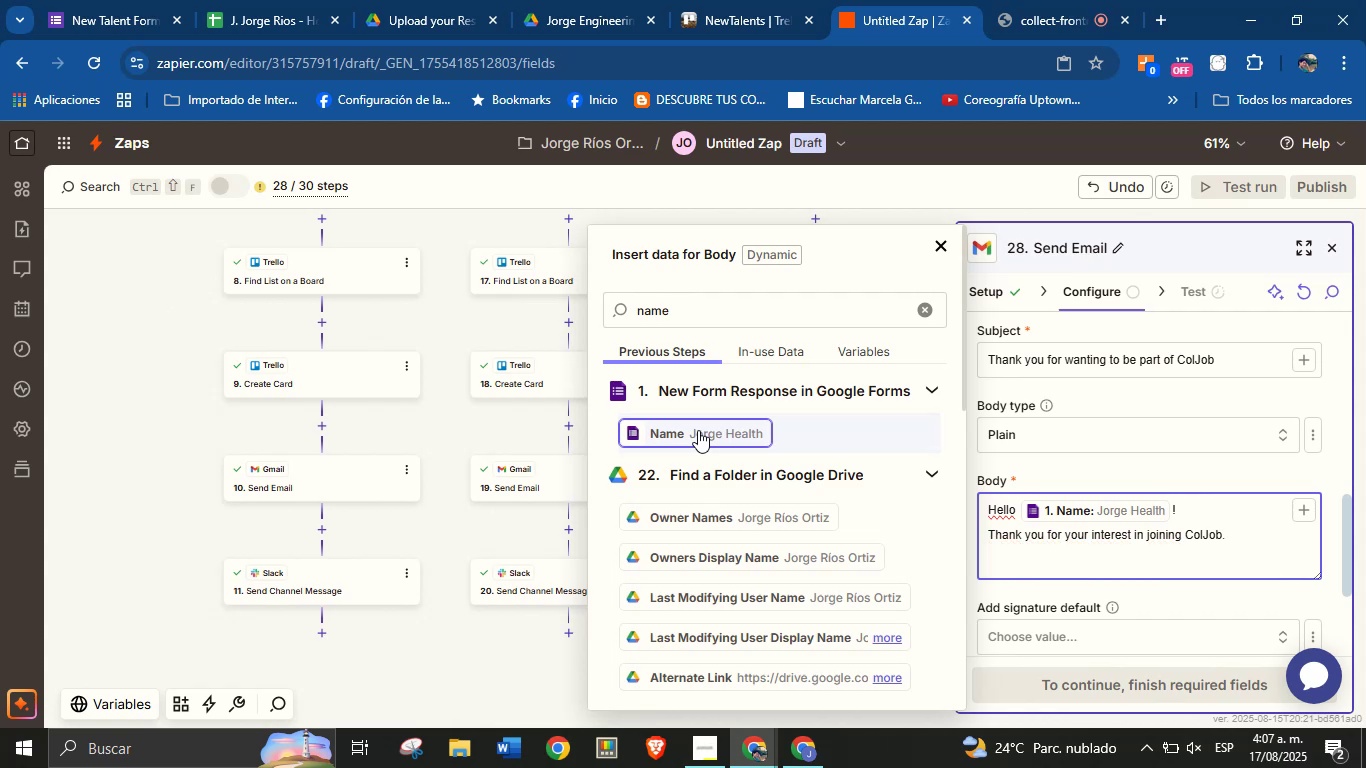 
type(We truly )
 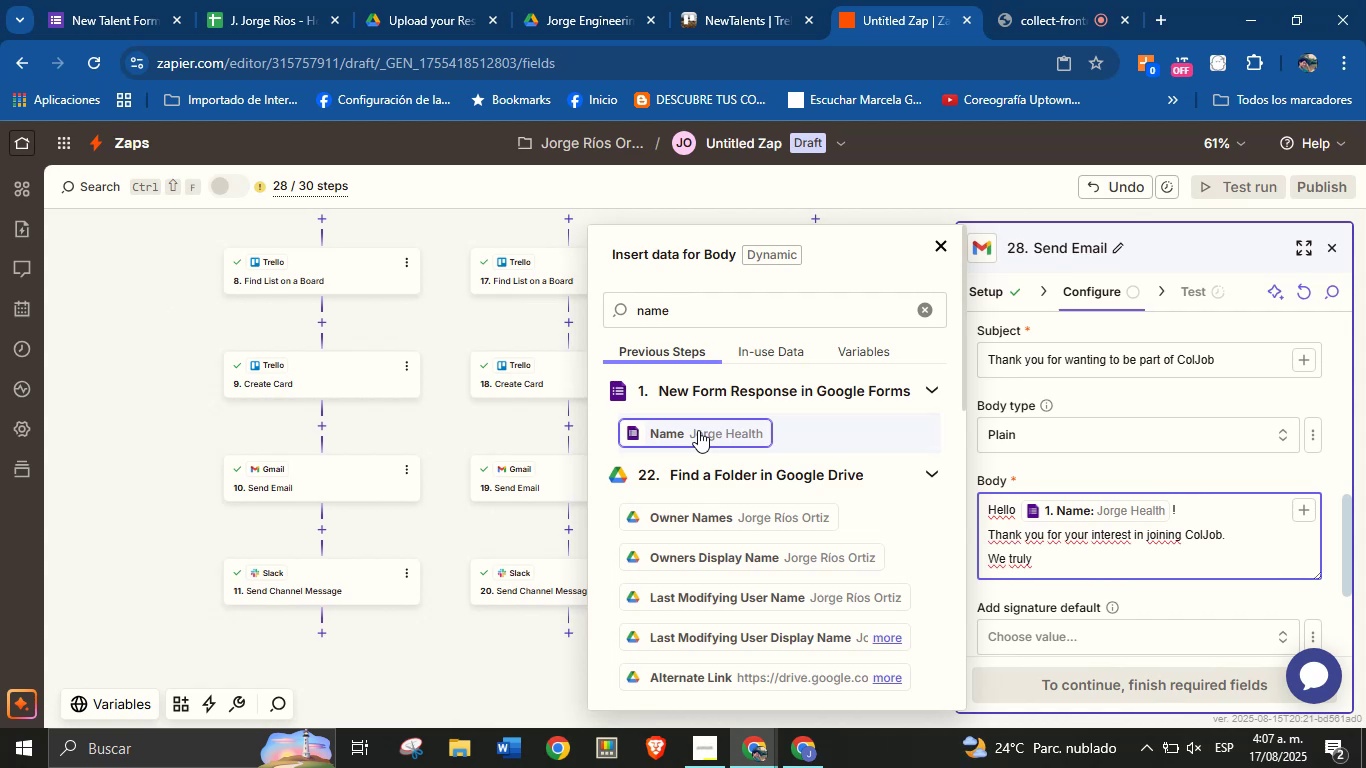 
type(value your initiative and are glad you want to be part of our talent network)
 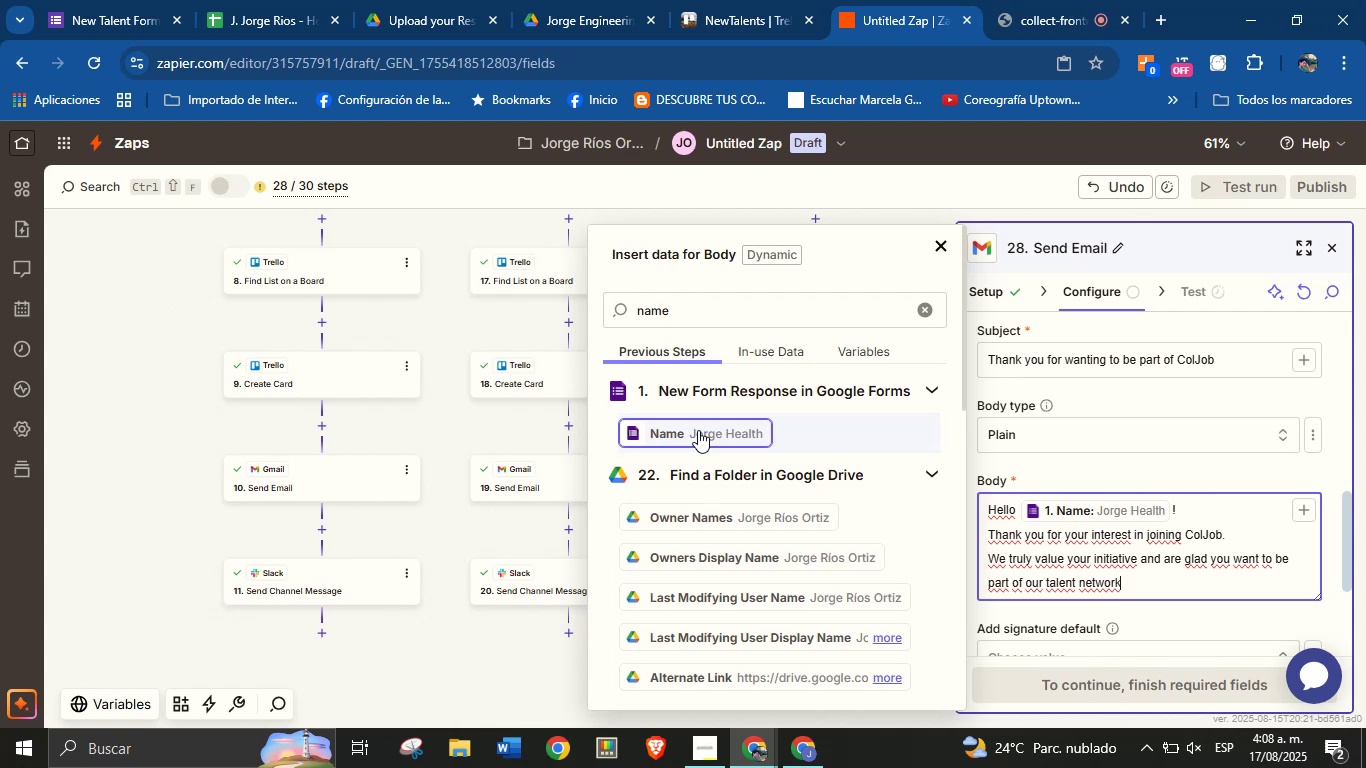 
wait(56.3)
 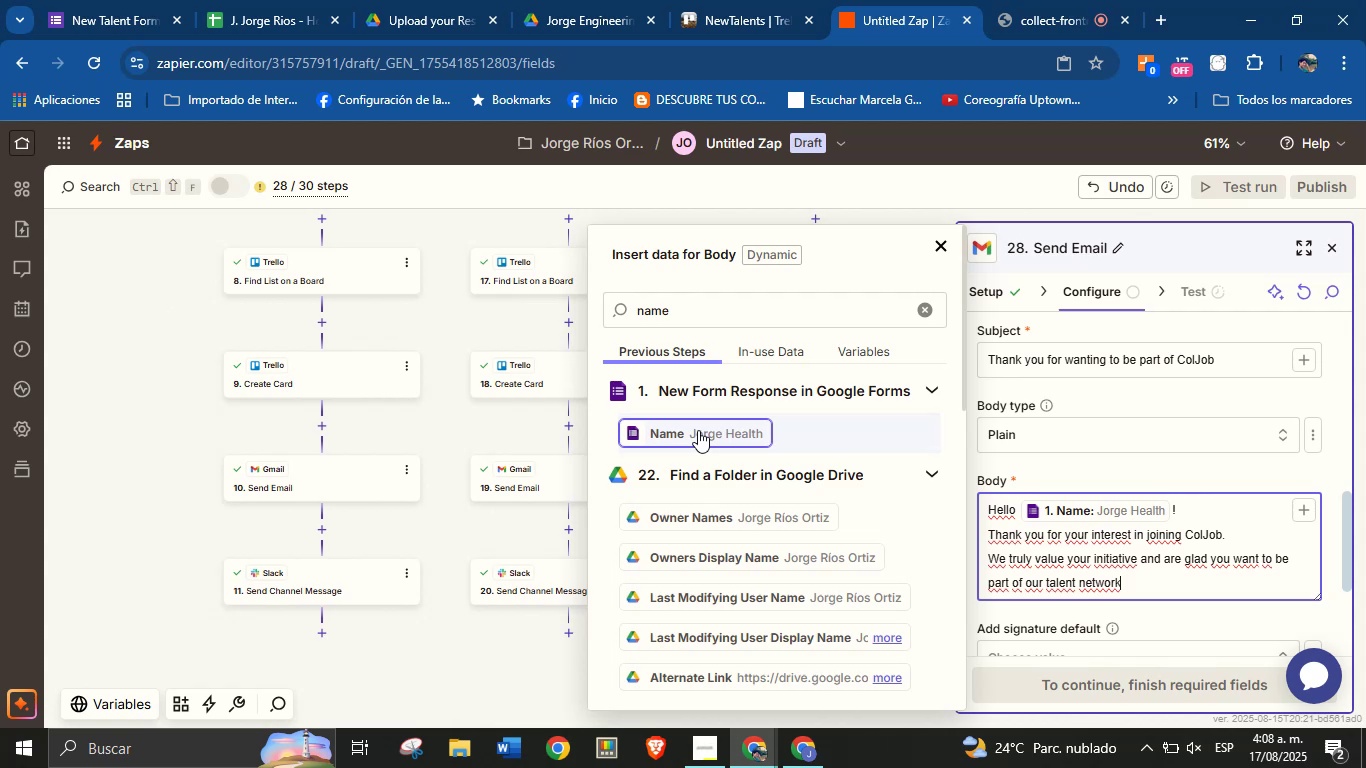 
key(Period)
 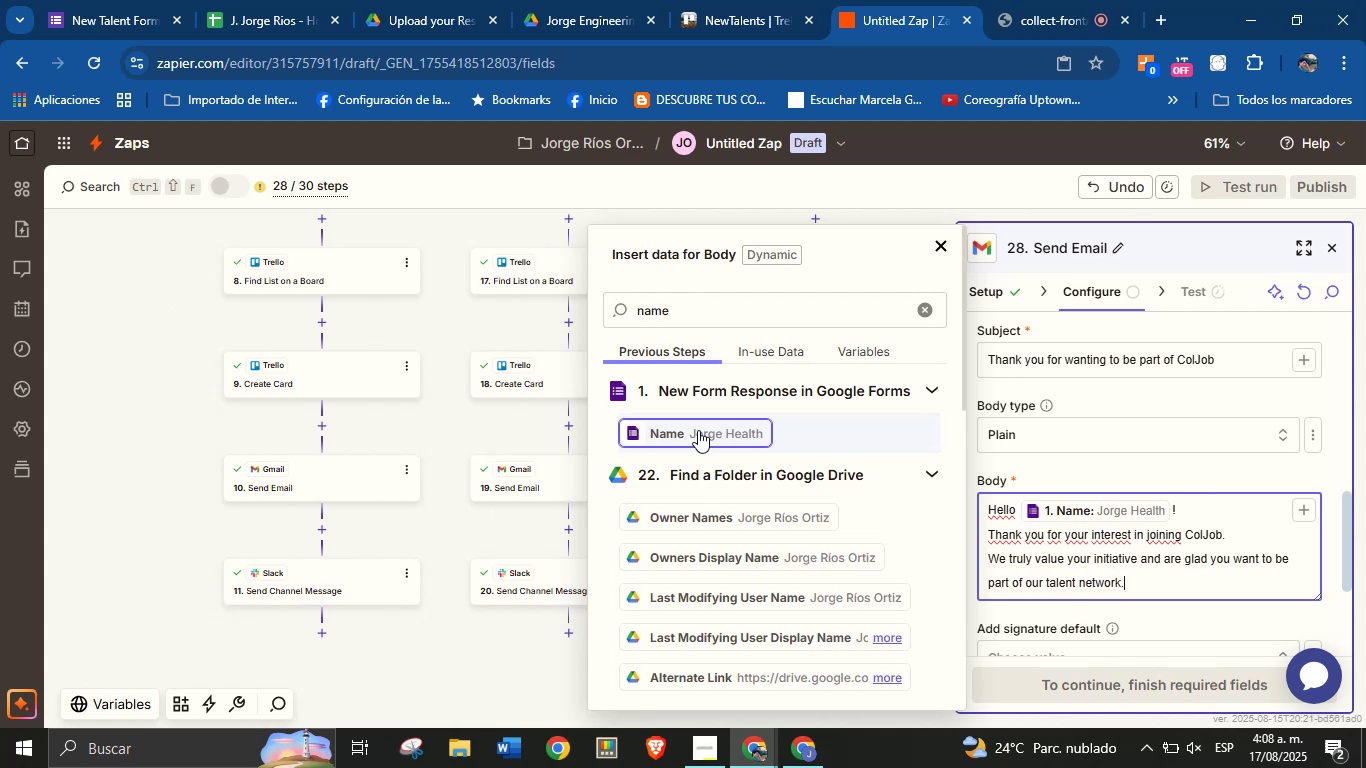 
key(Space)
 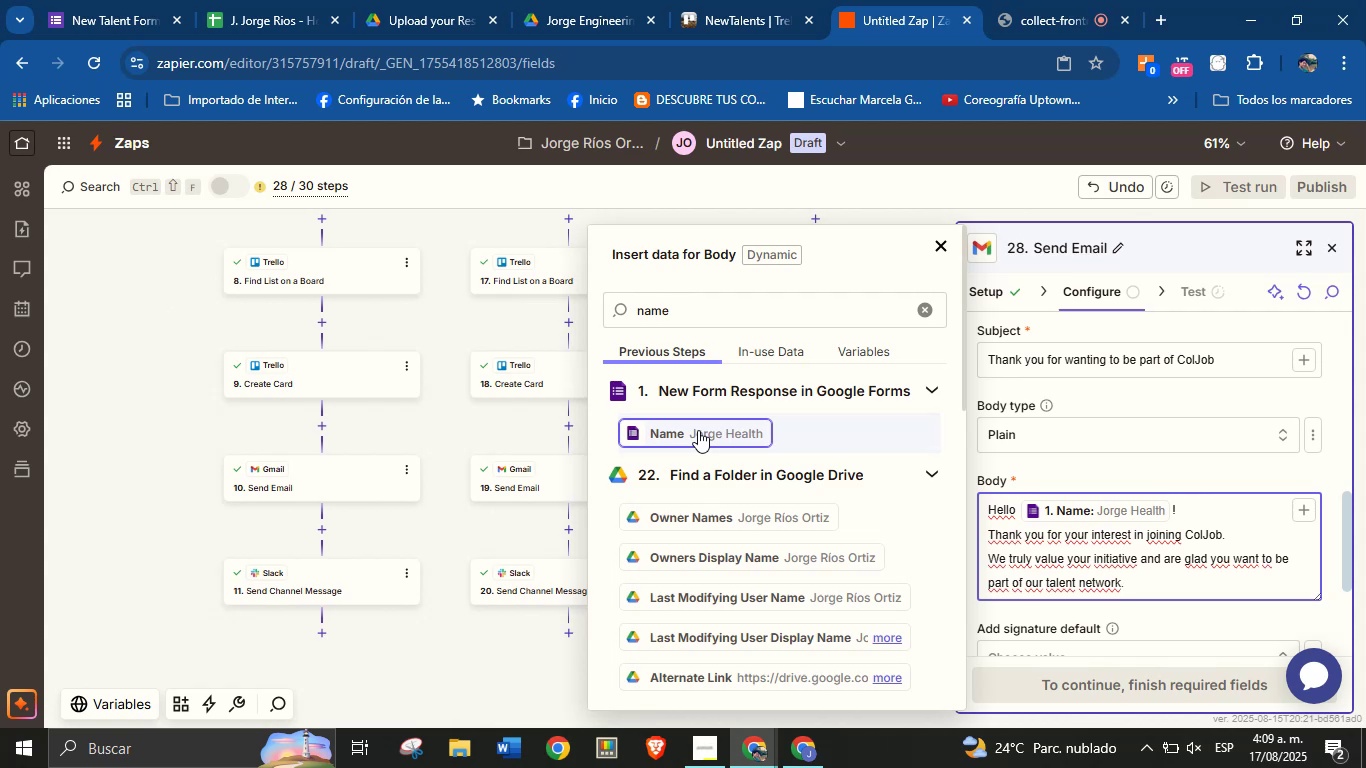 
wait(8.82)
 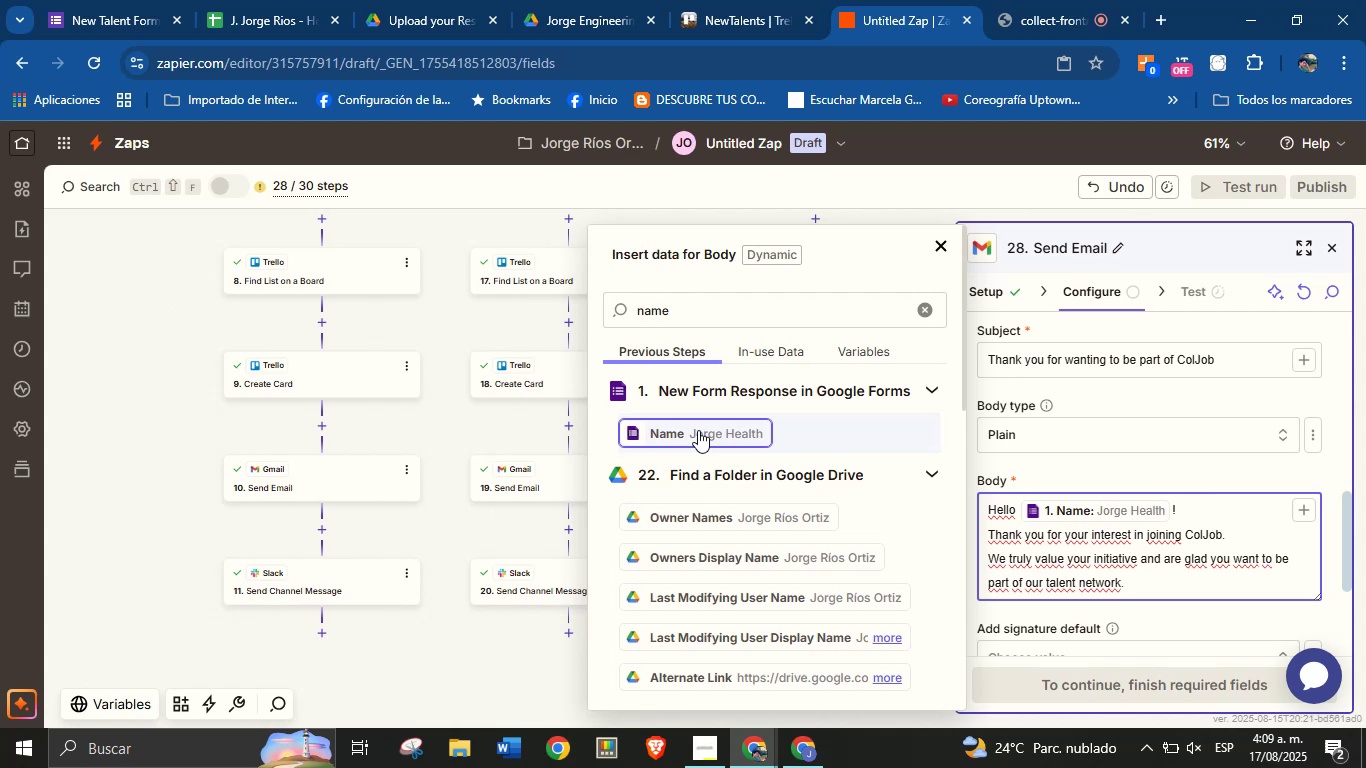 
key(Enter)
 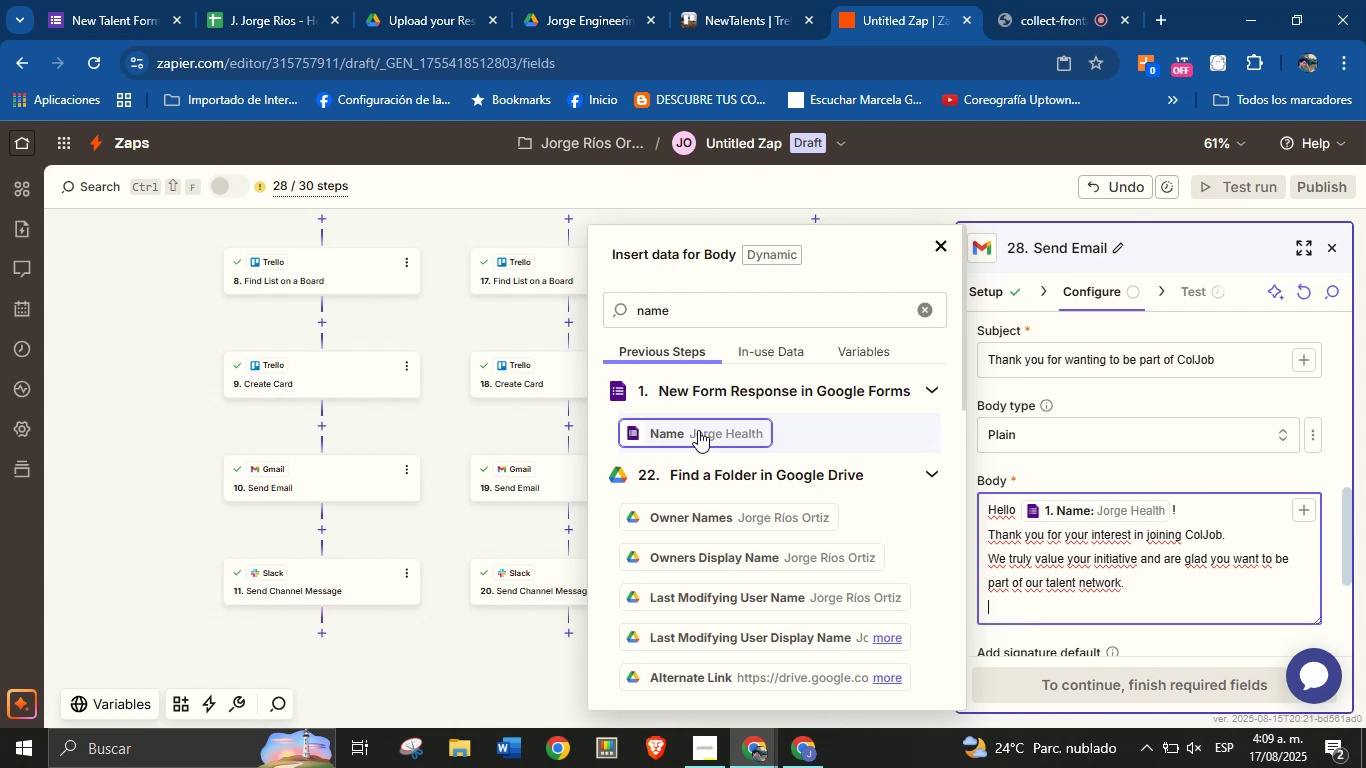 
key(Enter)
 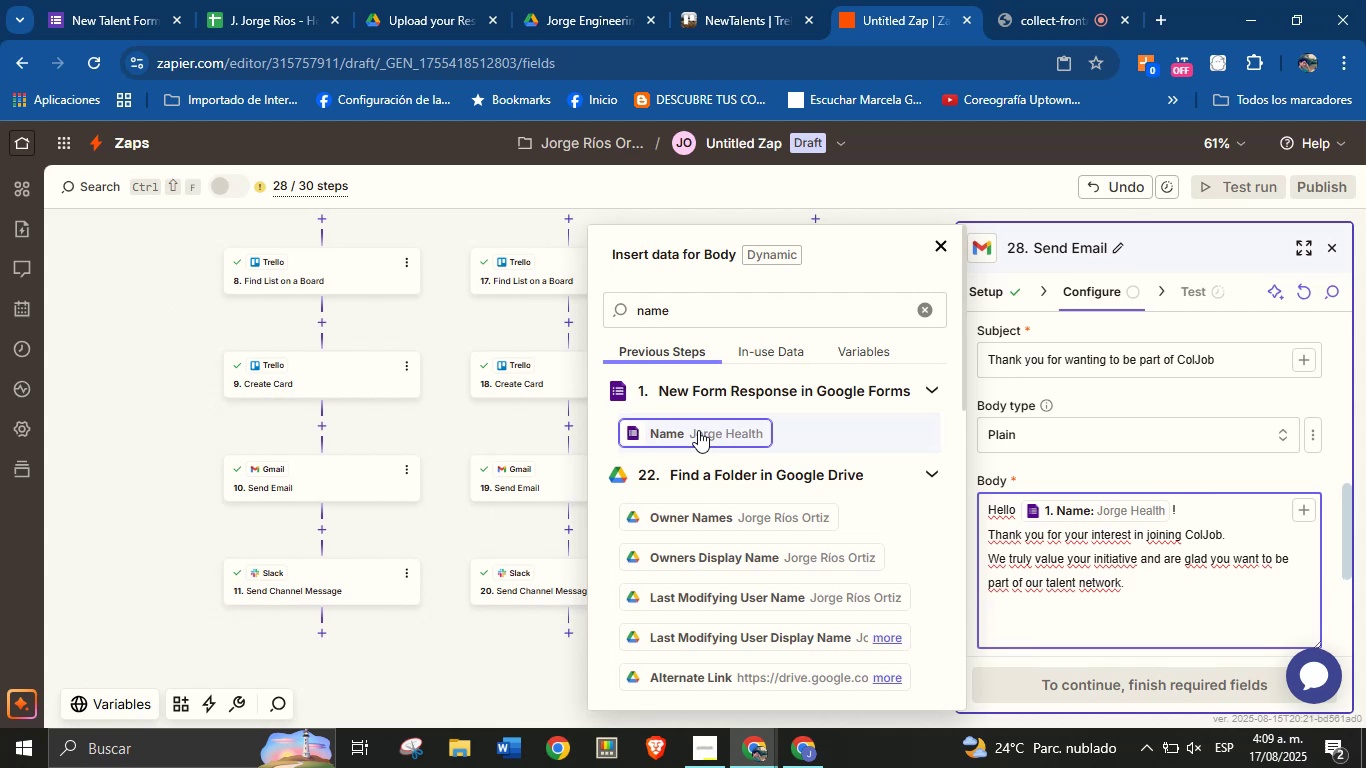 
type(w)
key(Backspace)
type(We[ll be in tpu)
key(Backspace)
key(Backspace)
type(ouch with you soon regarding the next steps.)
 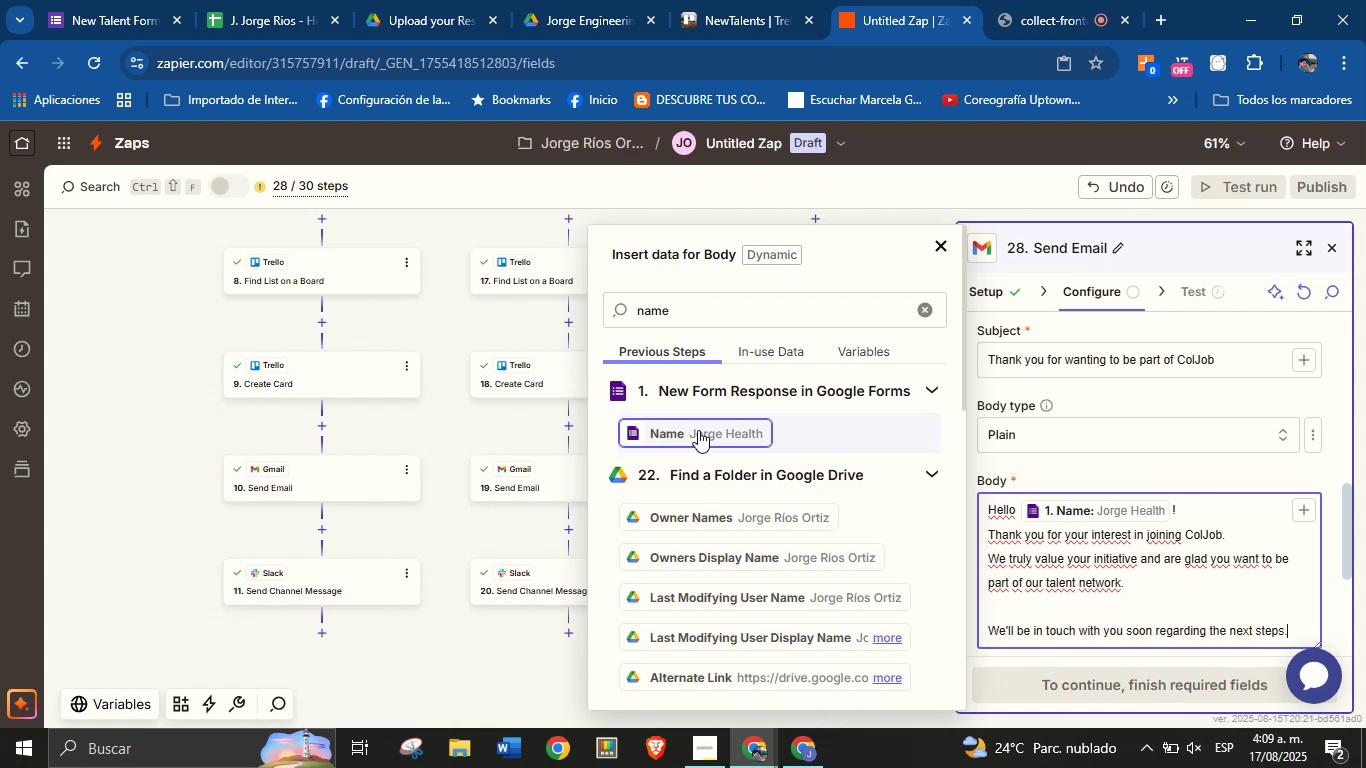 
key(Enter)
 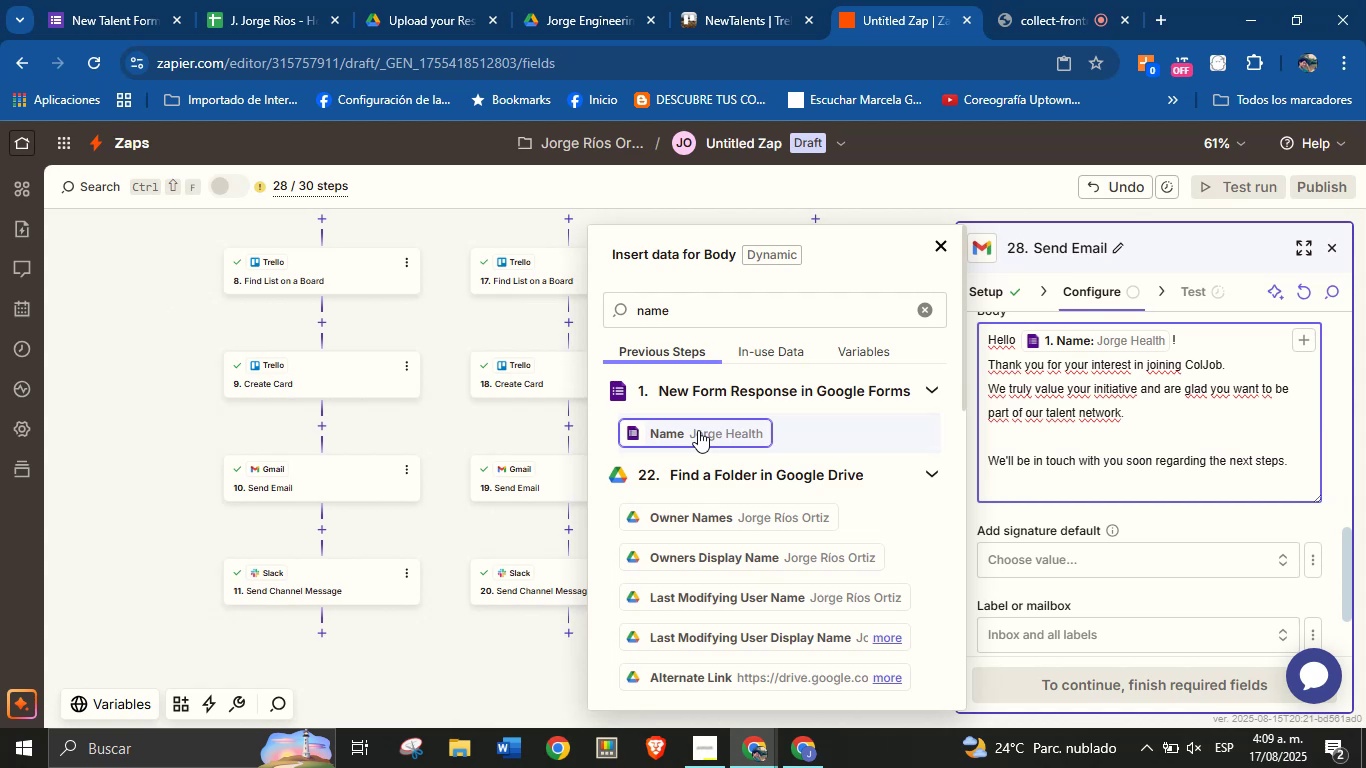 
key(Enter)
 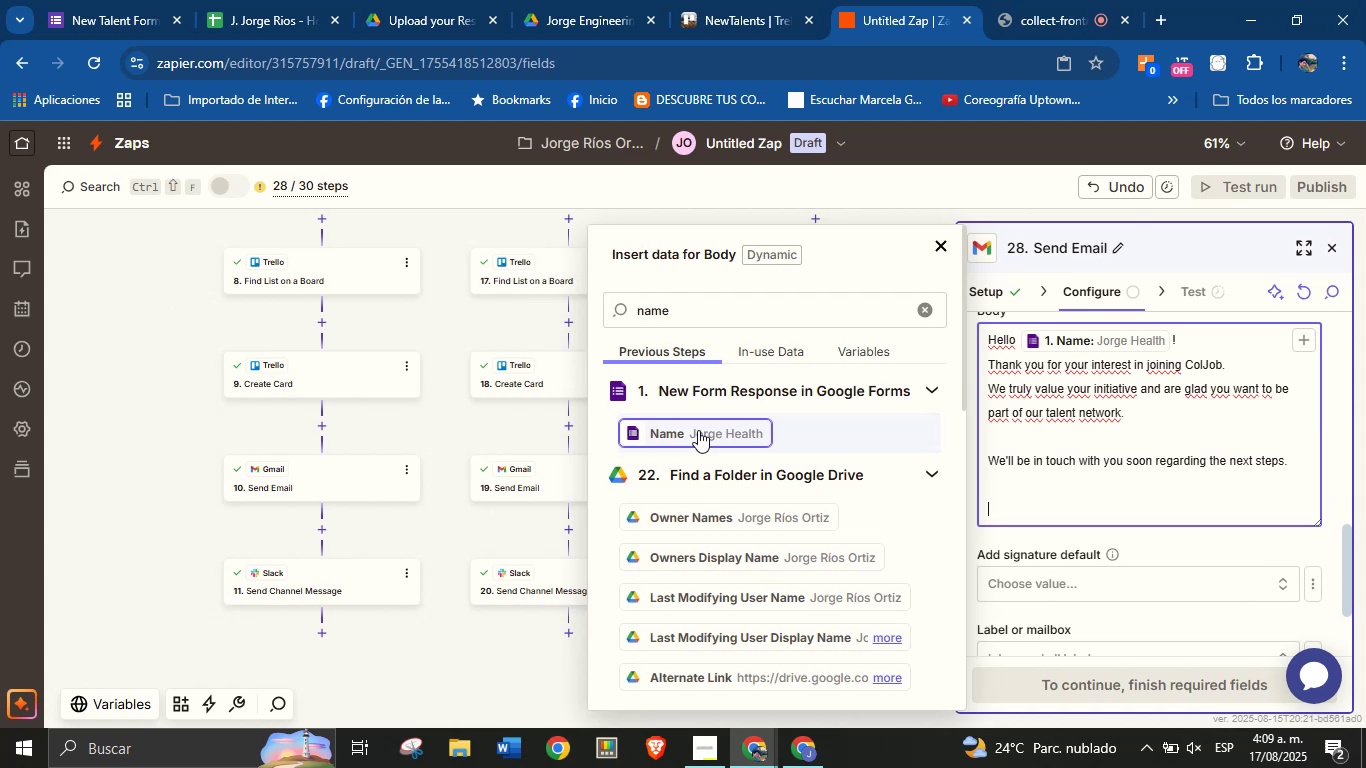 
type(Best regards,)
 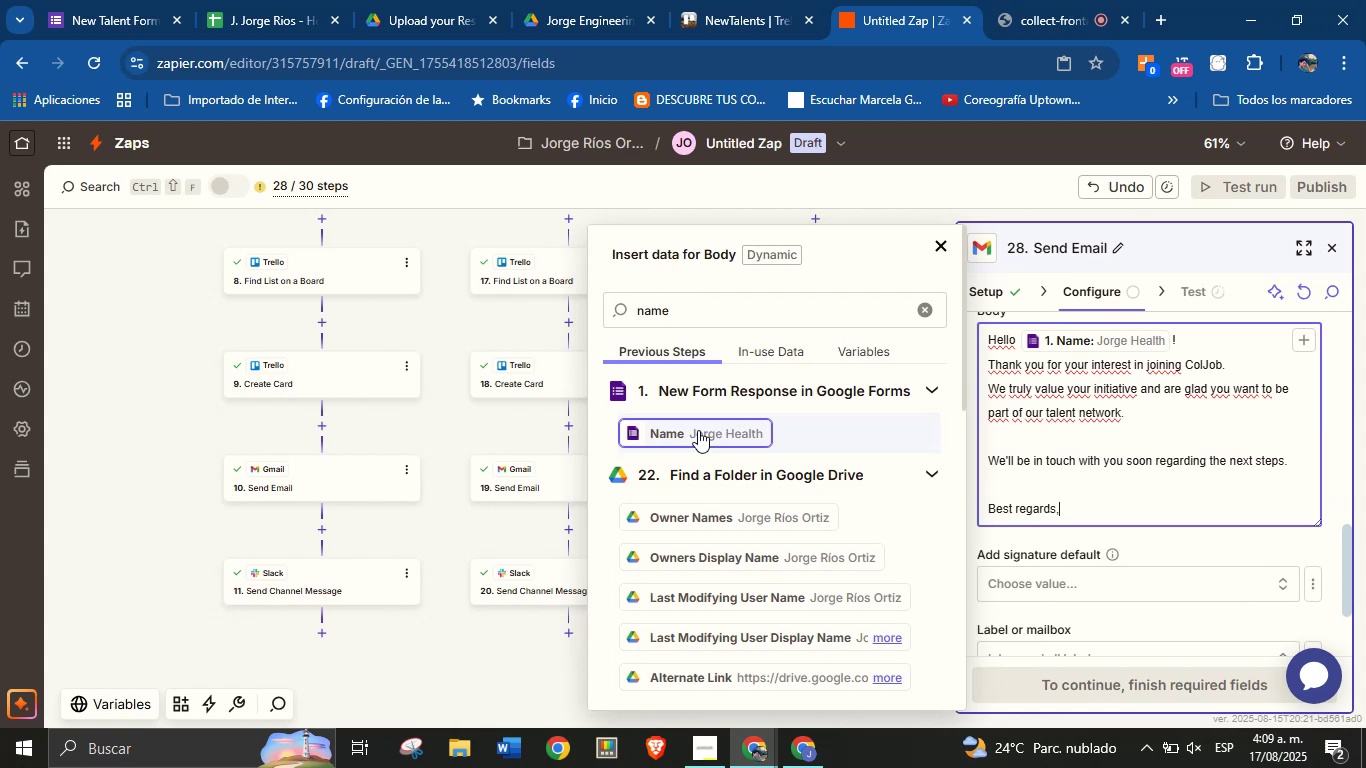 
key(Enter)
 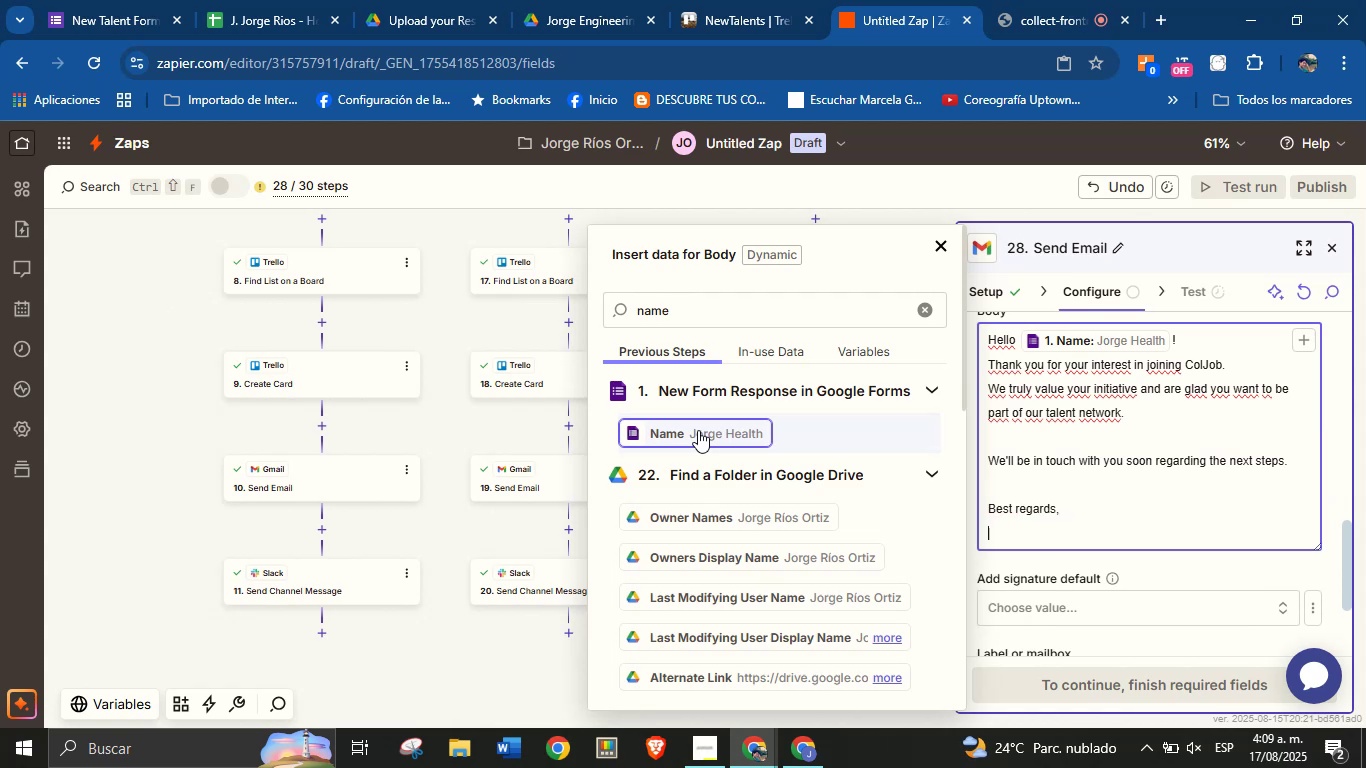 
type(ClJb Team Solutions)
 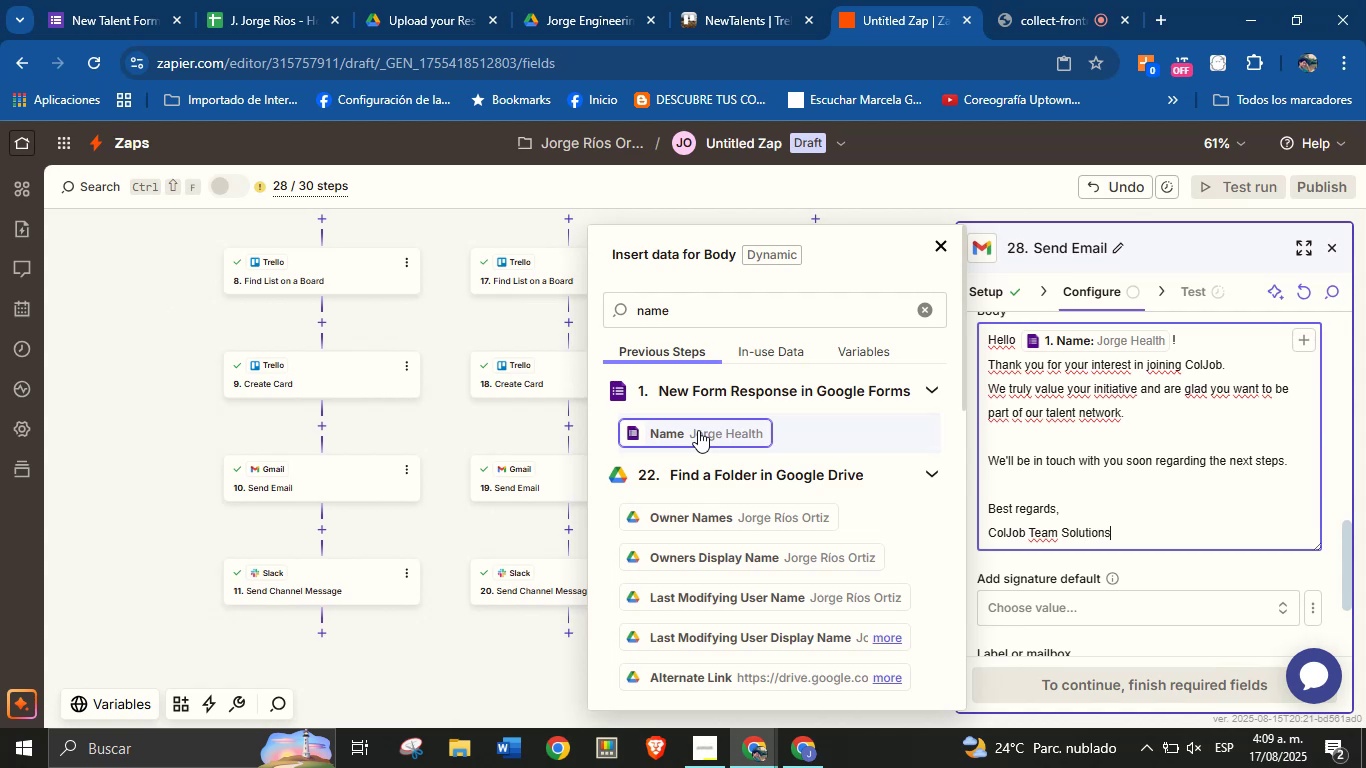 
scroll: coordinate [1101, 447], scroll_direction: down, amount: 7.0
 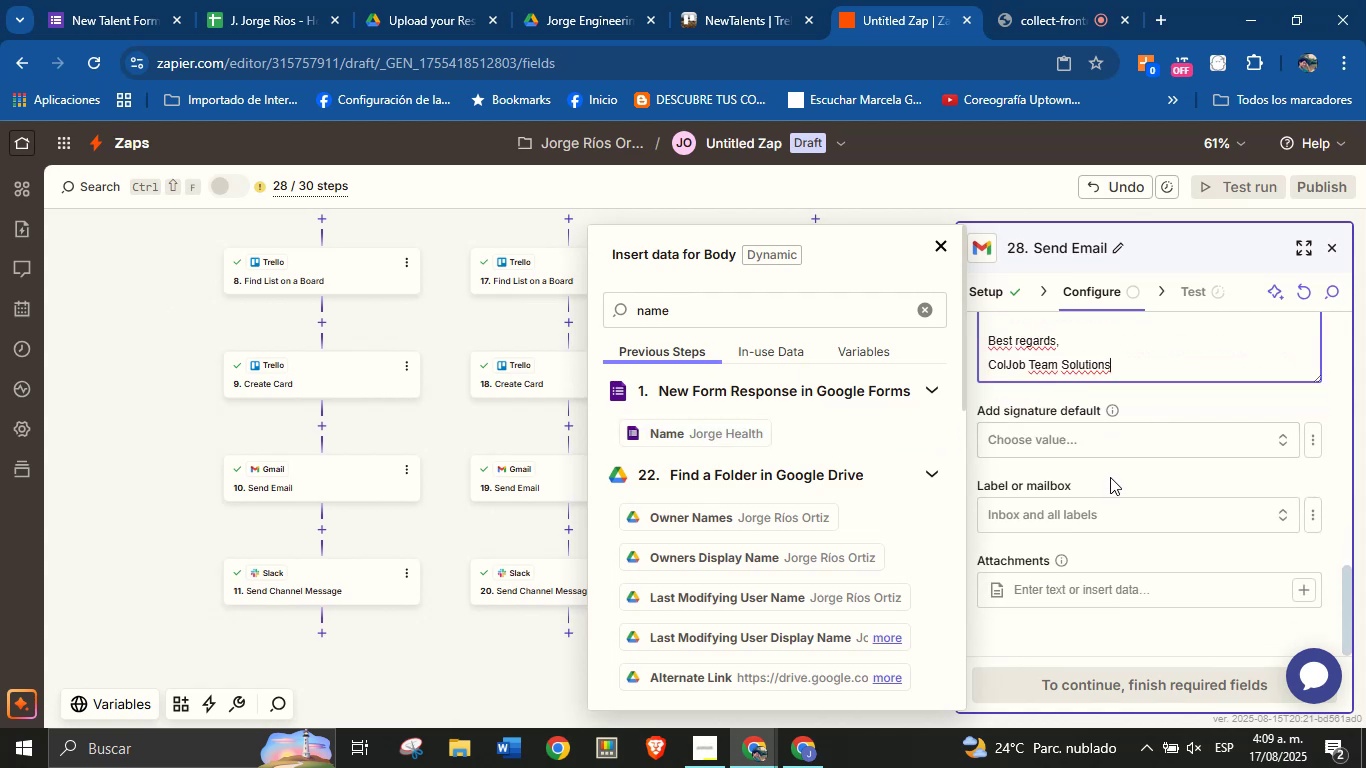 
left_click([1110, 477])
 